 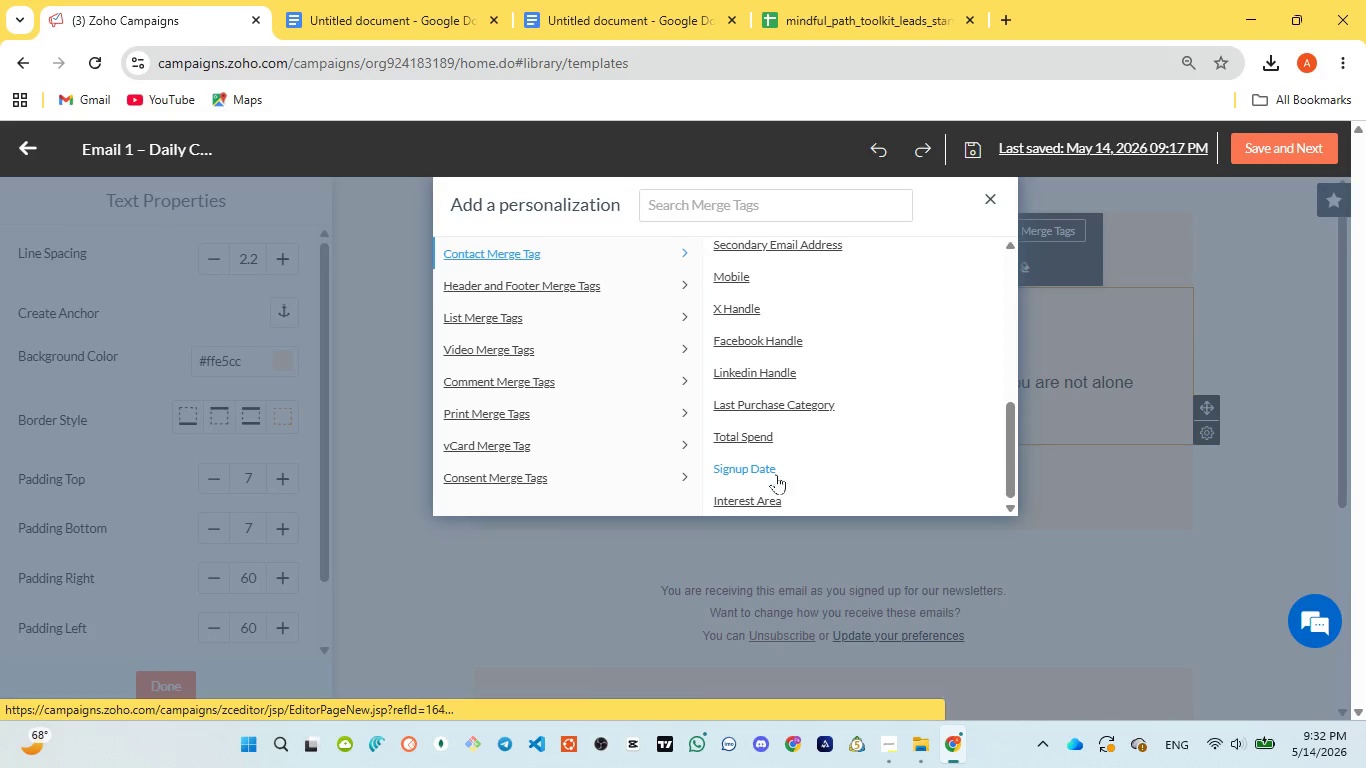 
left_click([742, 502])
 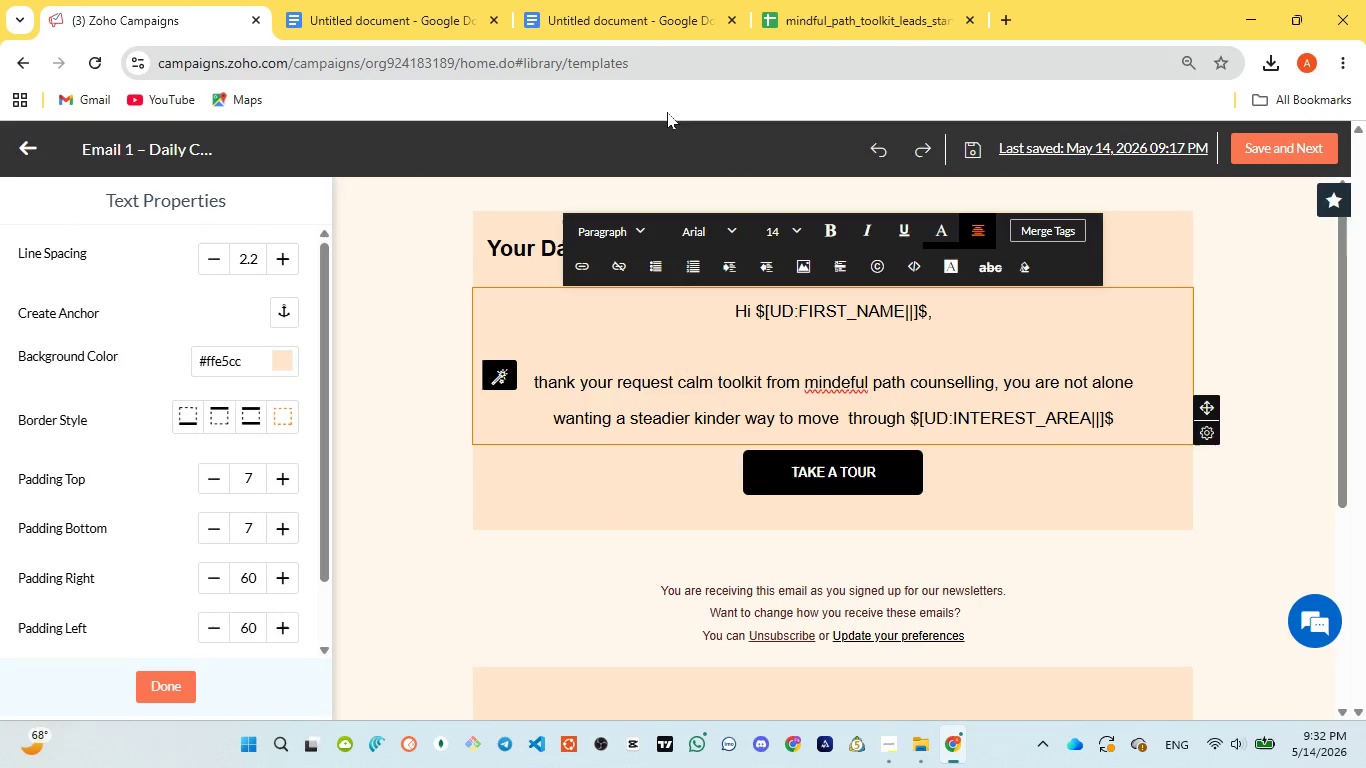 
left_click([617, 31])
 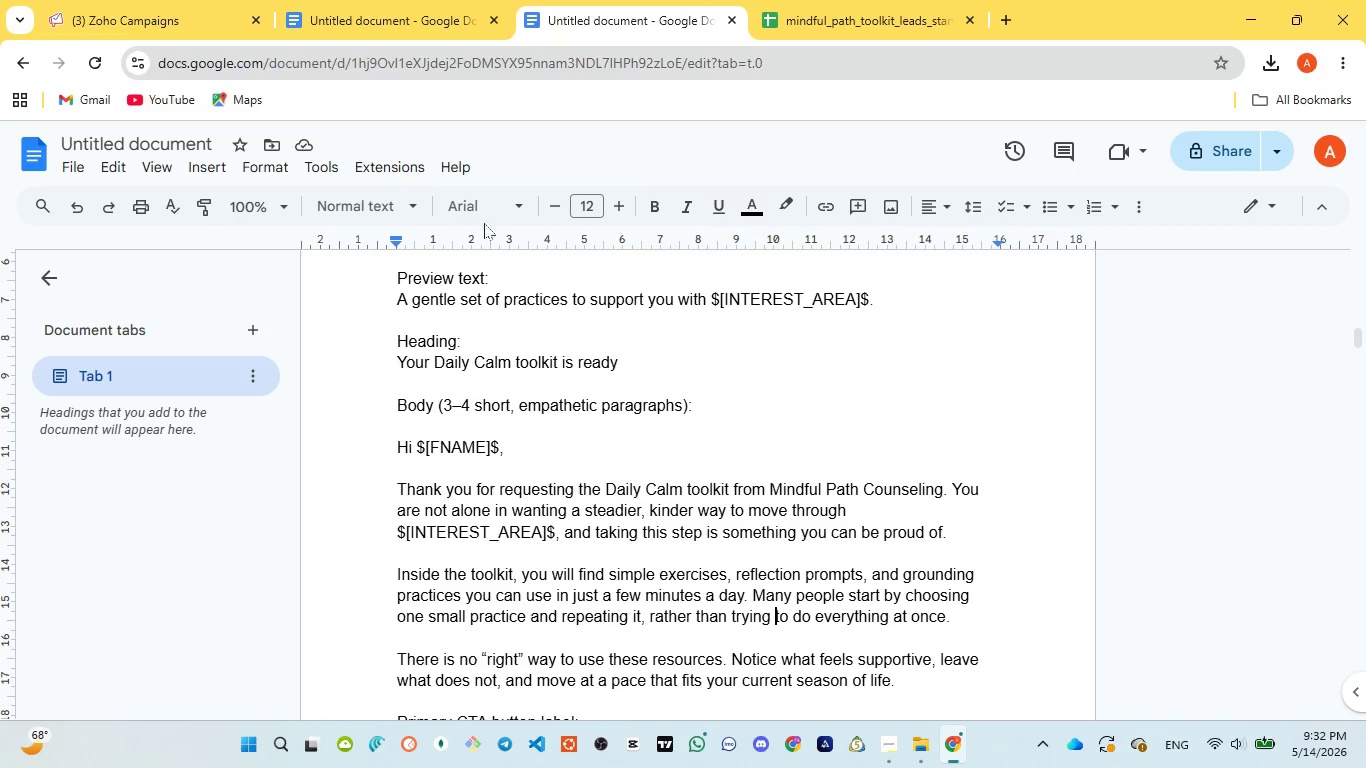 
left_click([129, 31])
 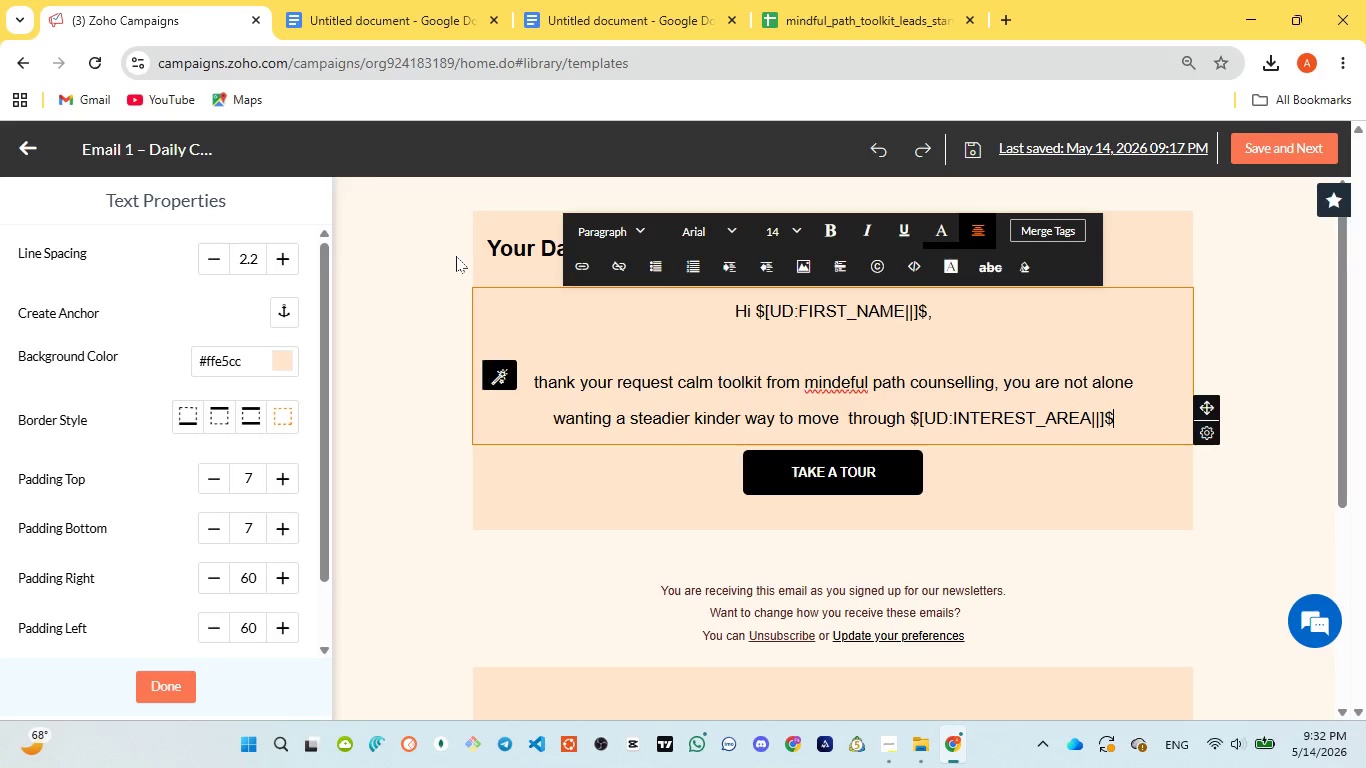 
type(m)
key(Backspace)
type(, am)
key(Backspace)
type(nd taking step)
 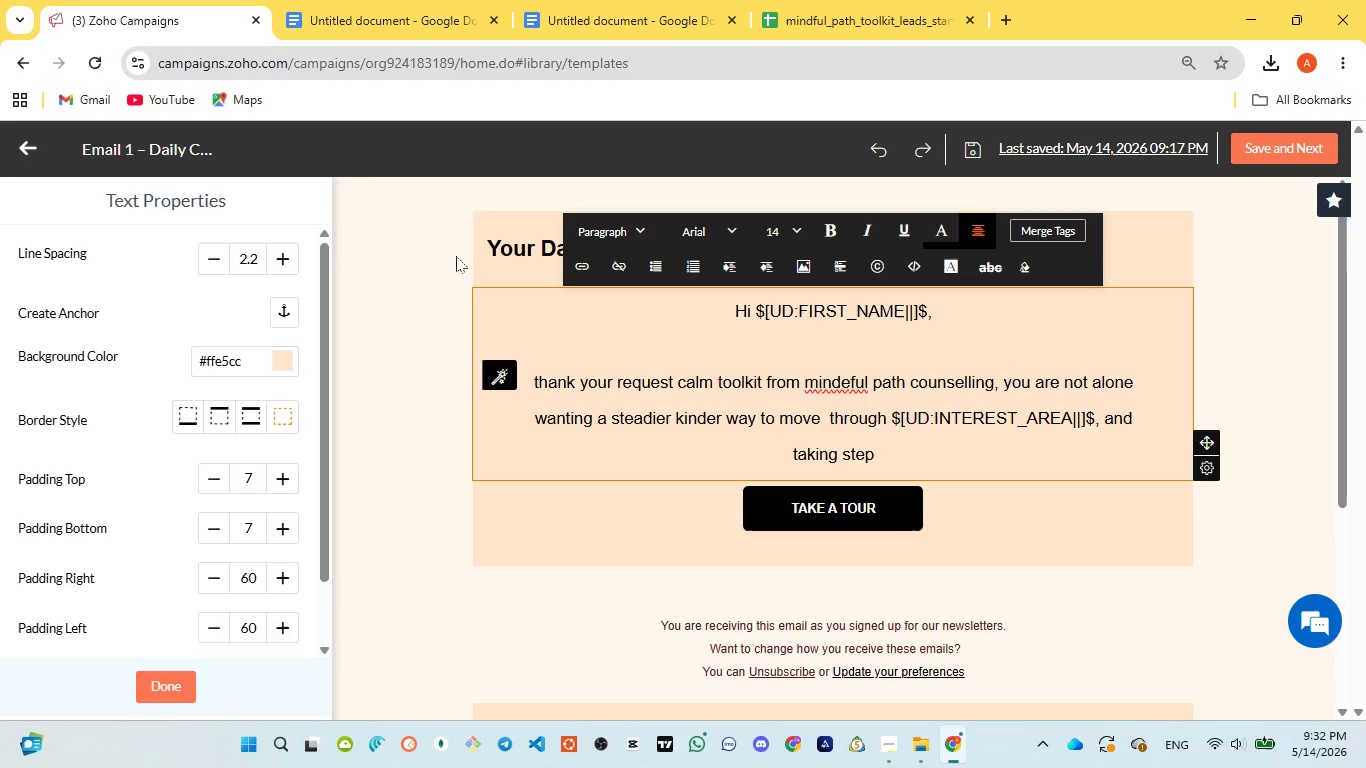 
wait(24.48)
 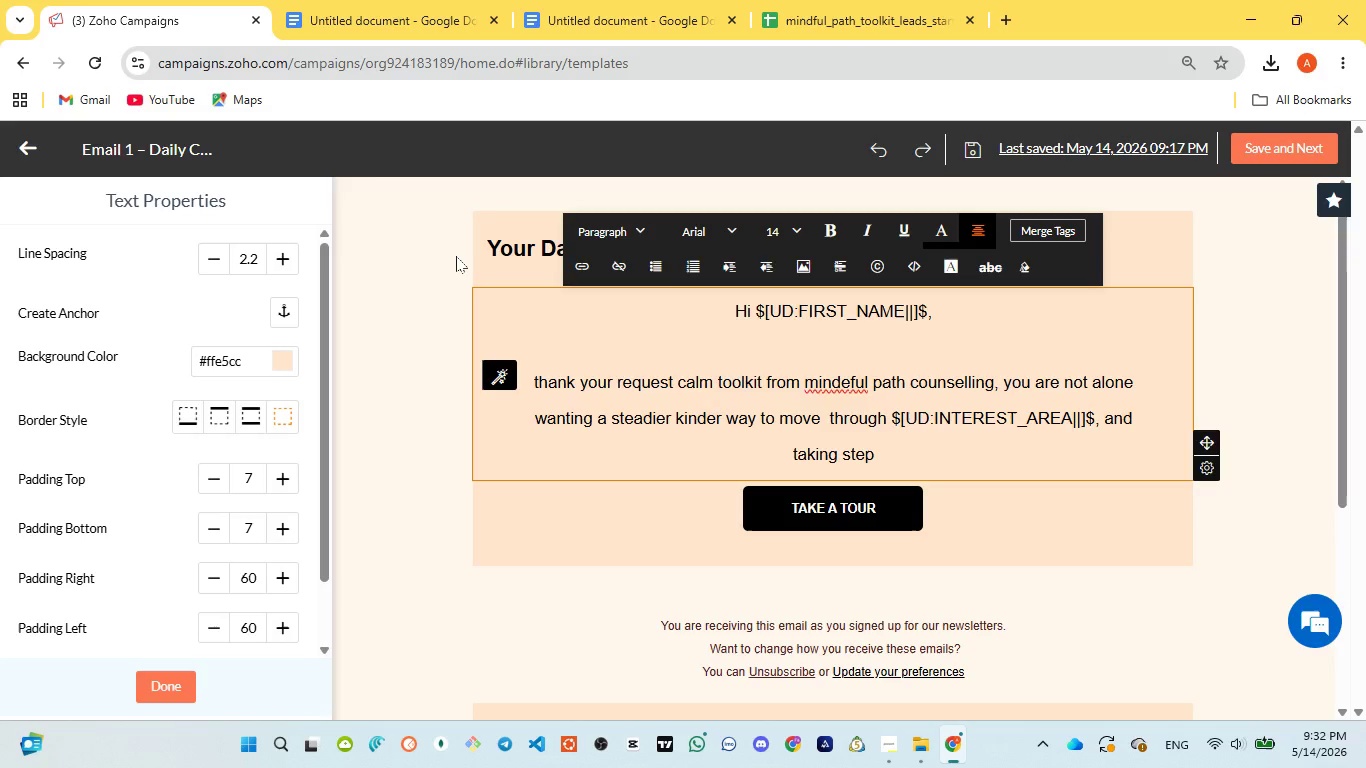 
left_click([600, 13])
 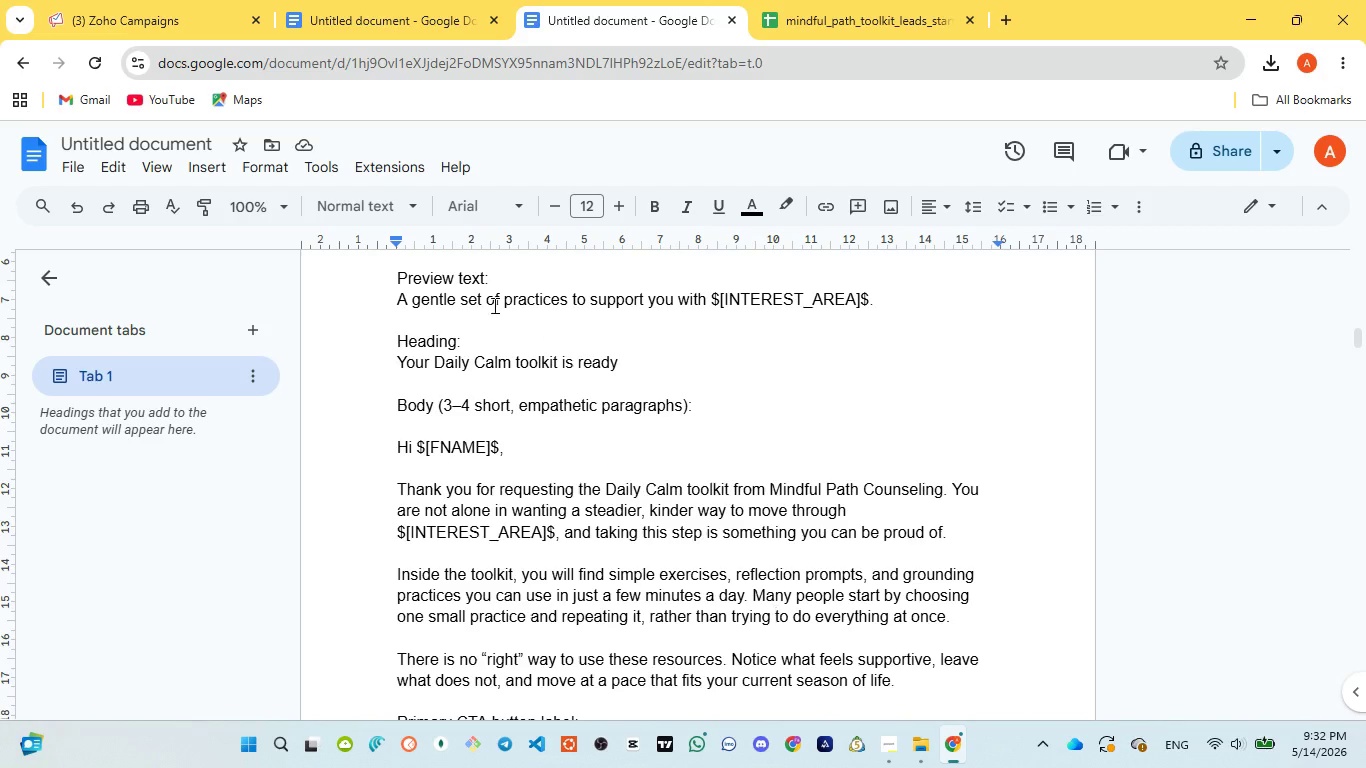 
left_click([138, 13])
 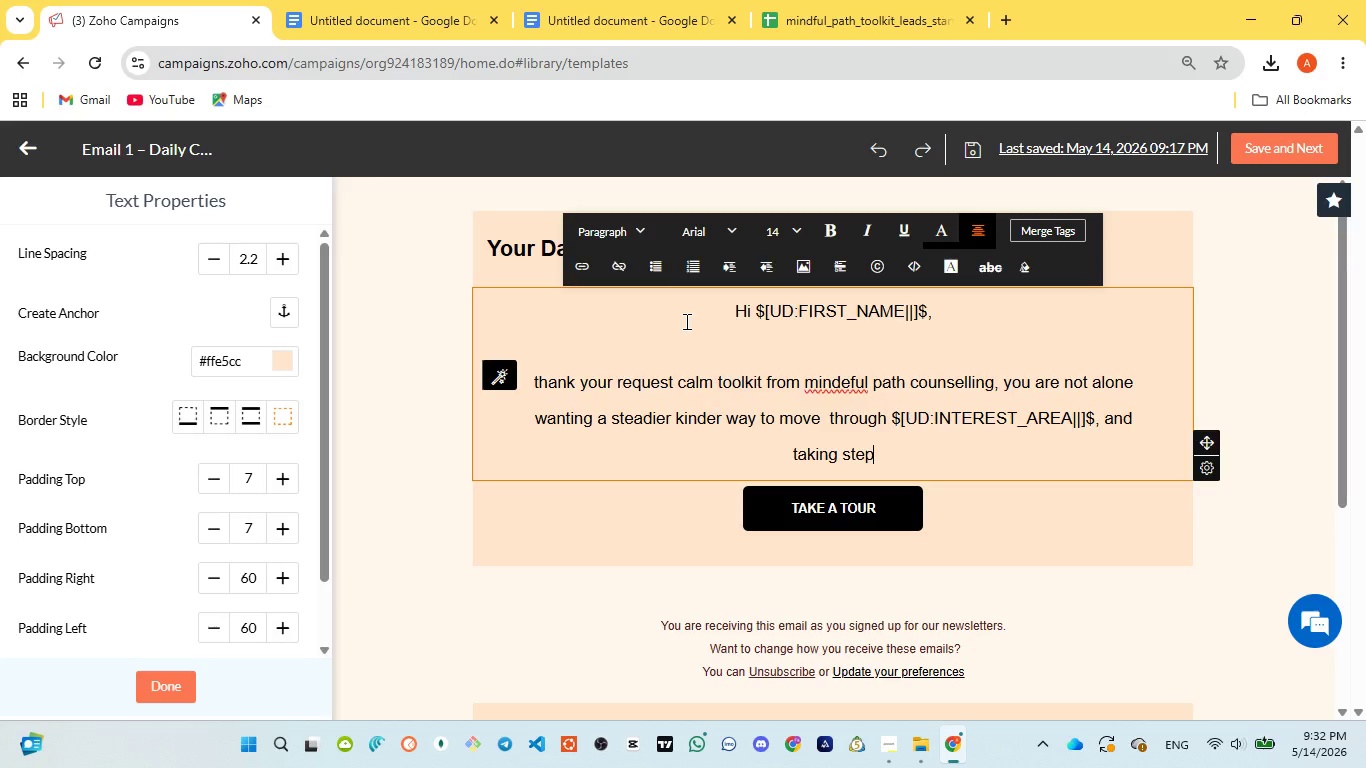 
type( is something you can )
 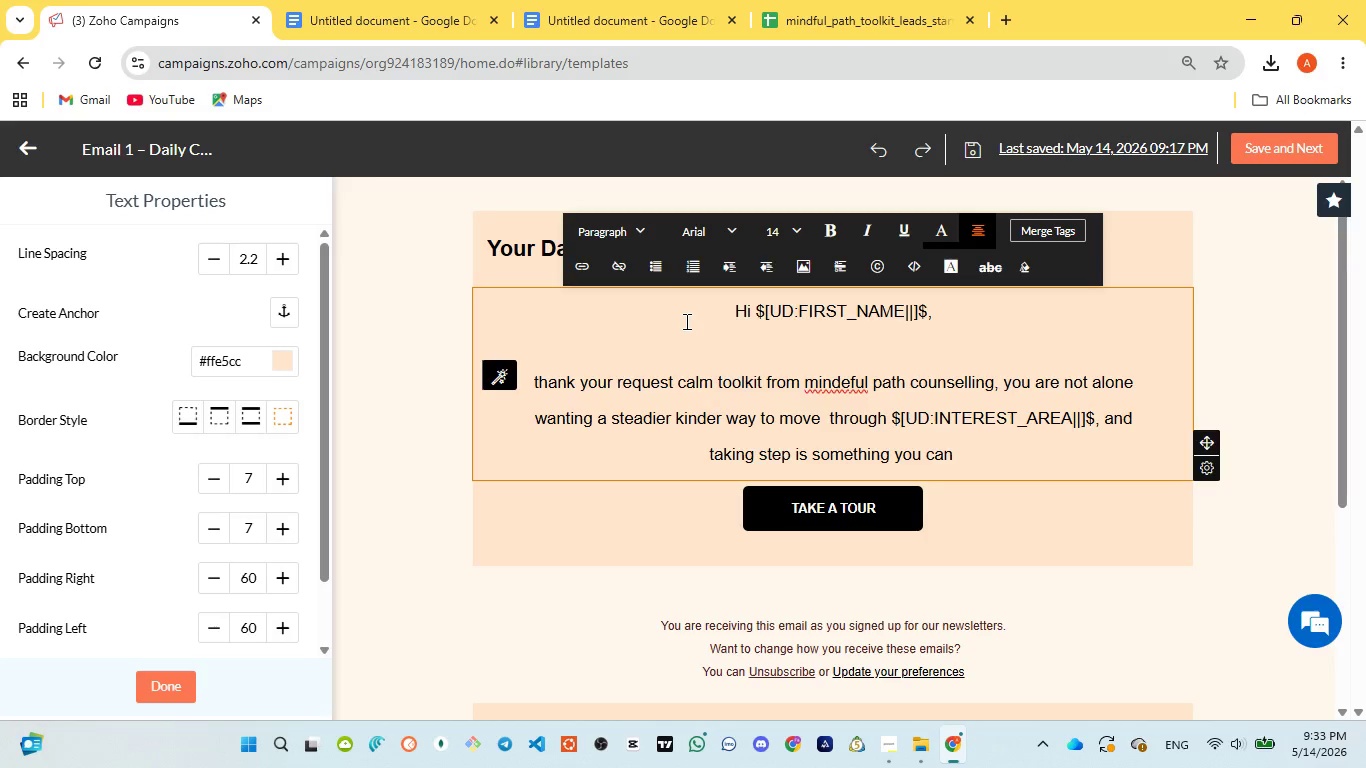 
wait(9.66)
 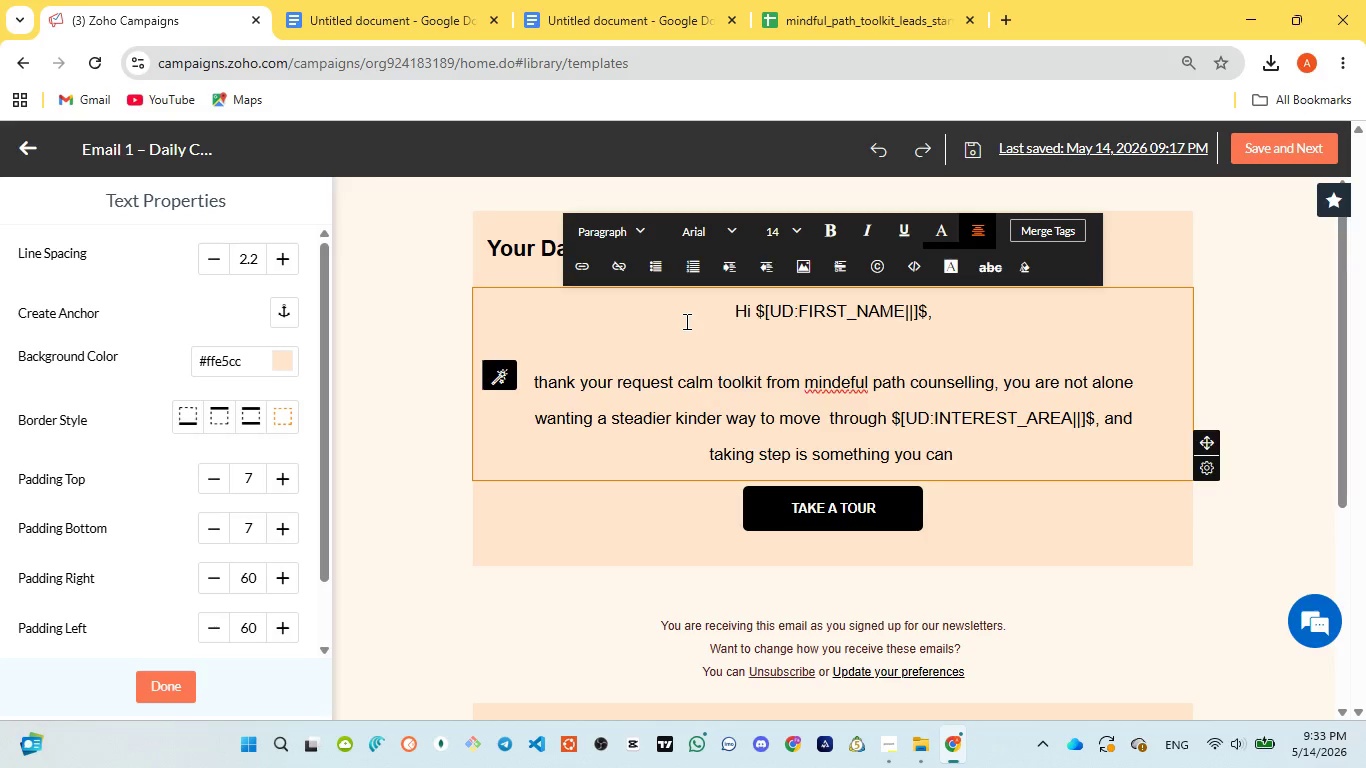 
type(afford)
 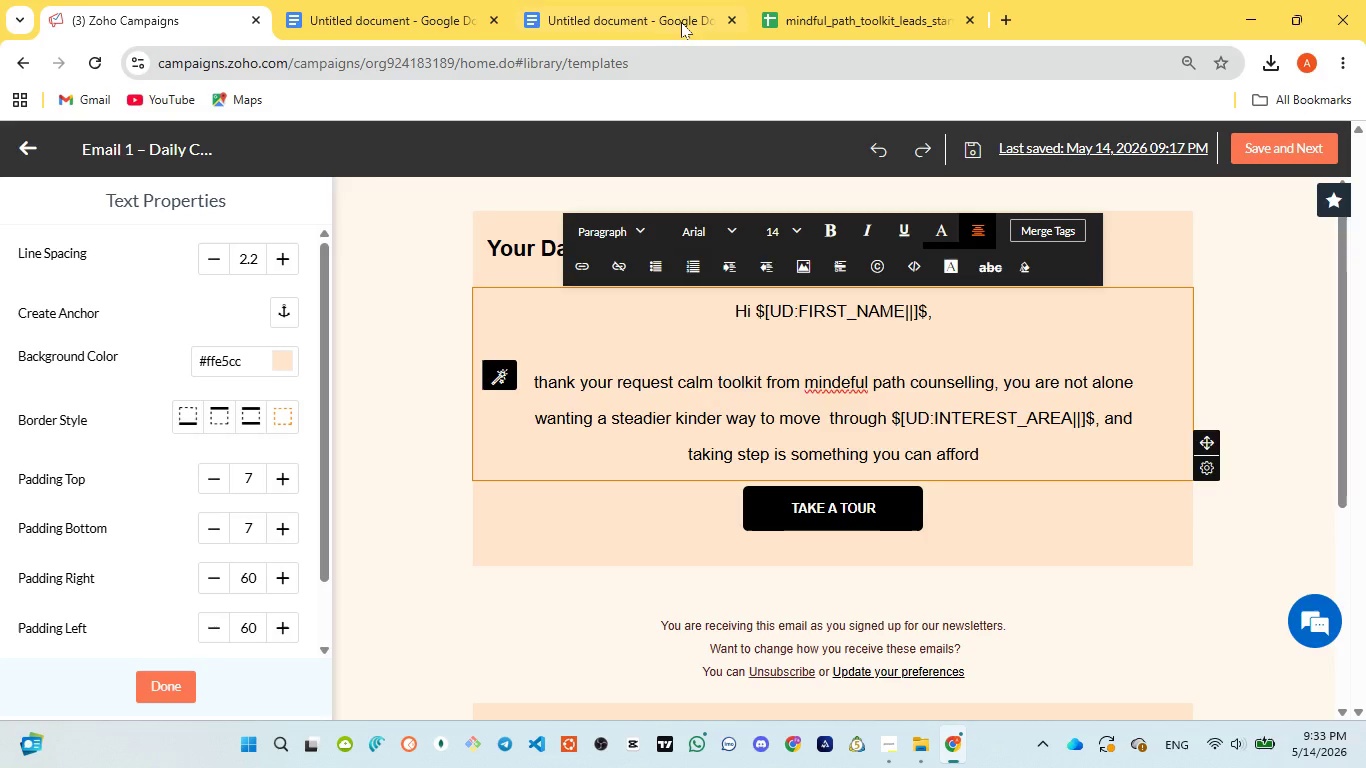 
left_click([635, 23])
 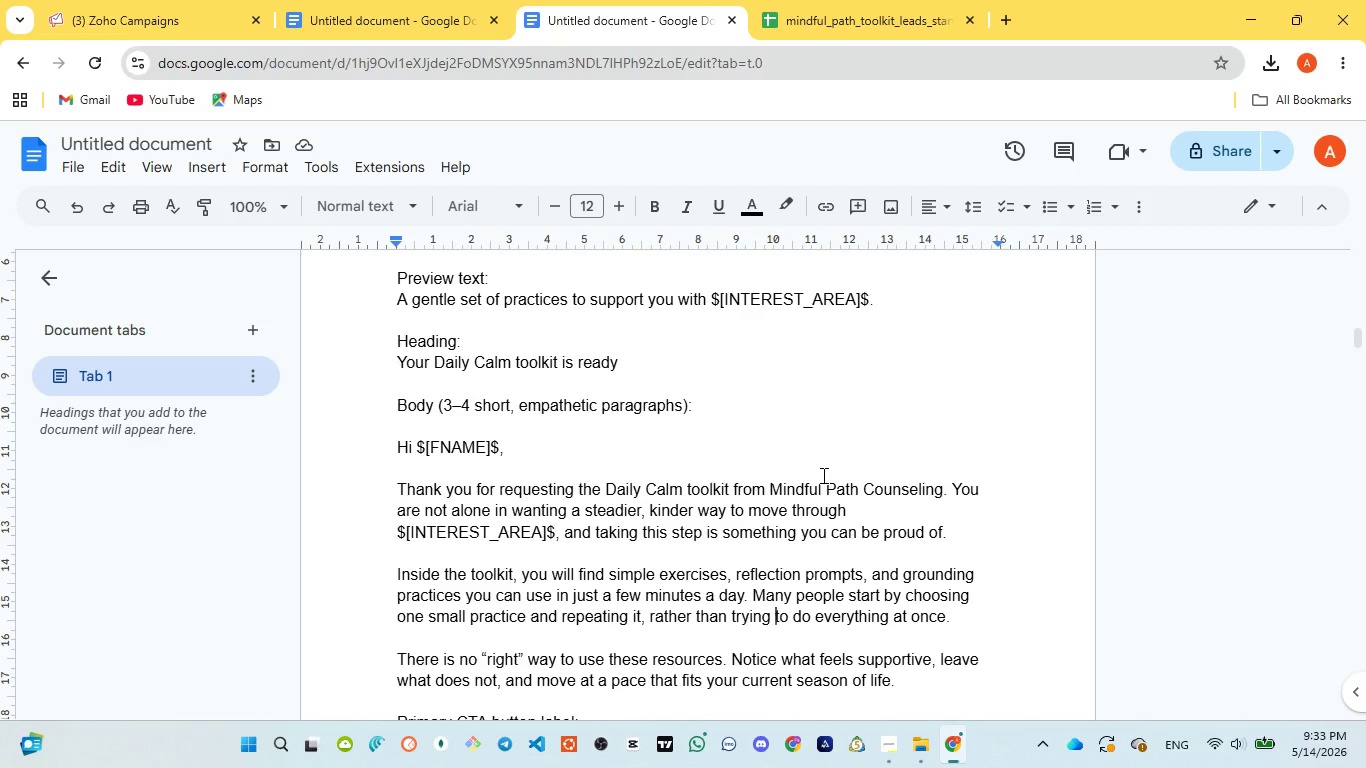 
wait(5.83)
 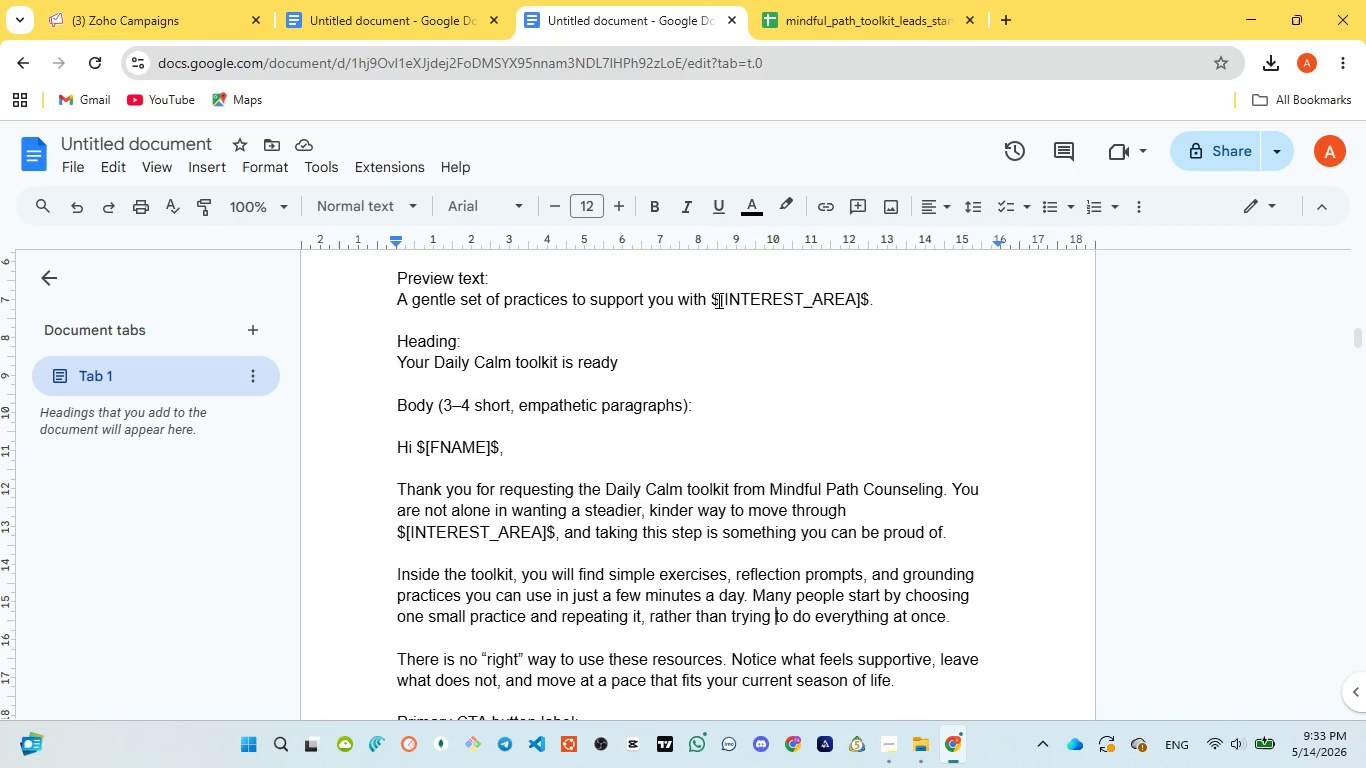 
scroll: coordinate [822, 476], scroll_direction: down, amount: 1.0
 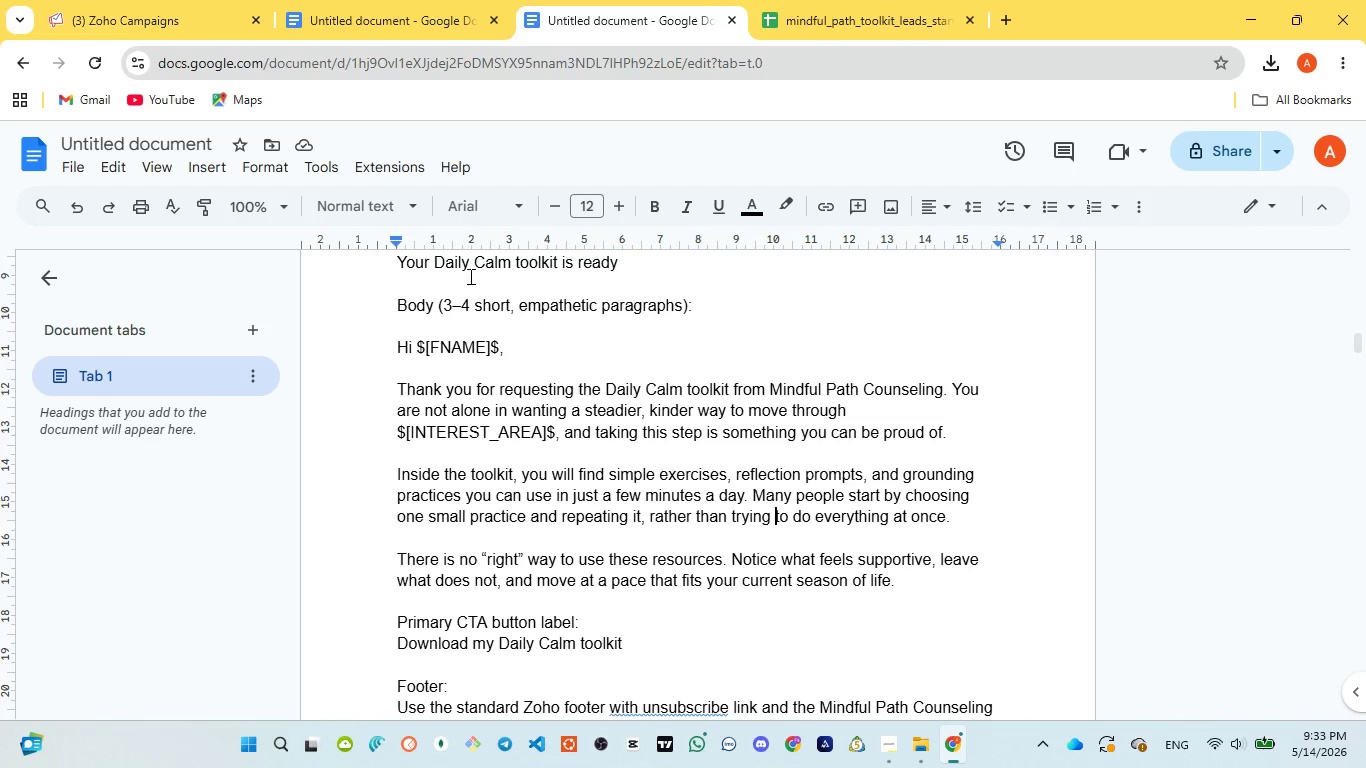 
left_click([130, 15])
 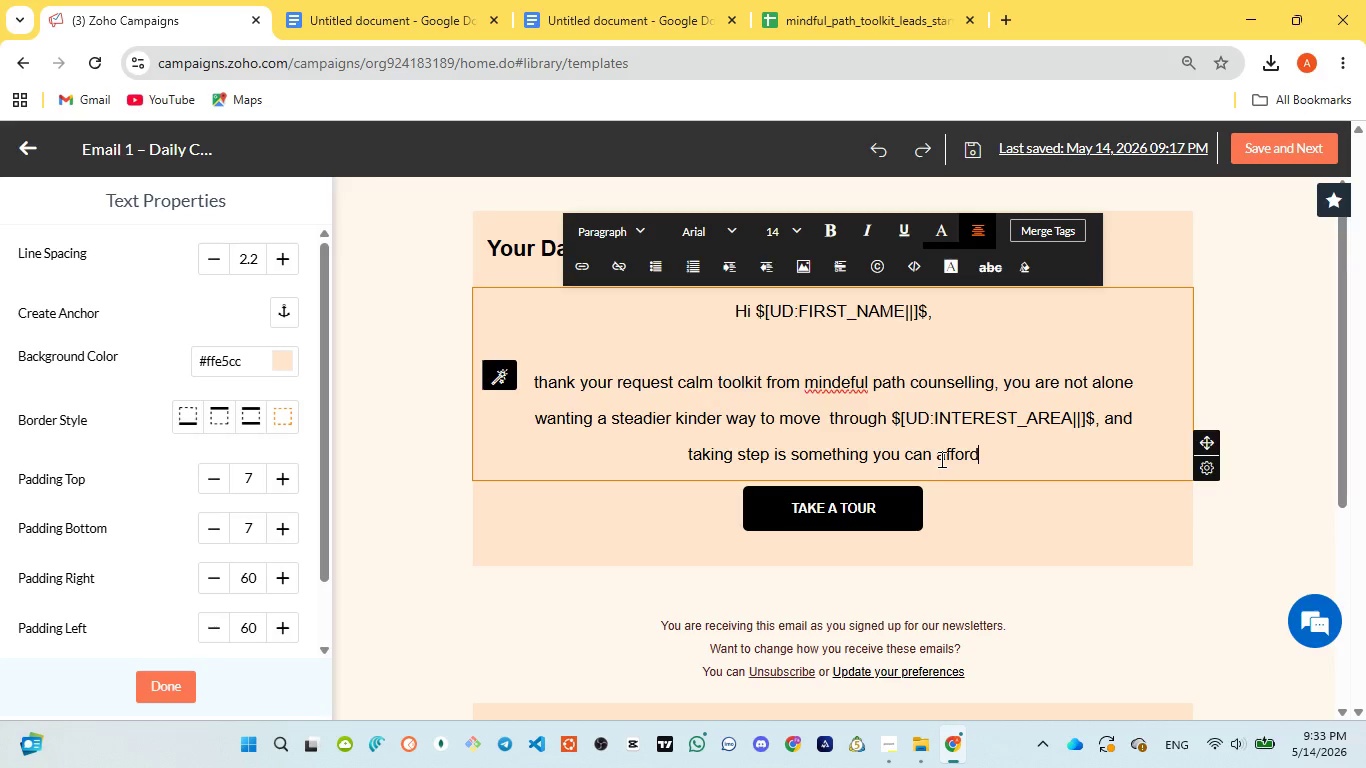 
double_click([940, 459])
 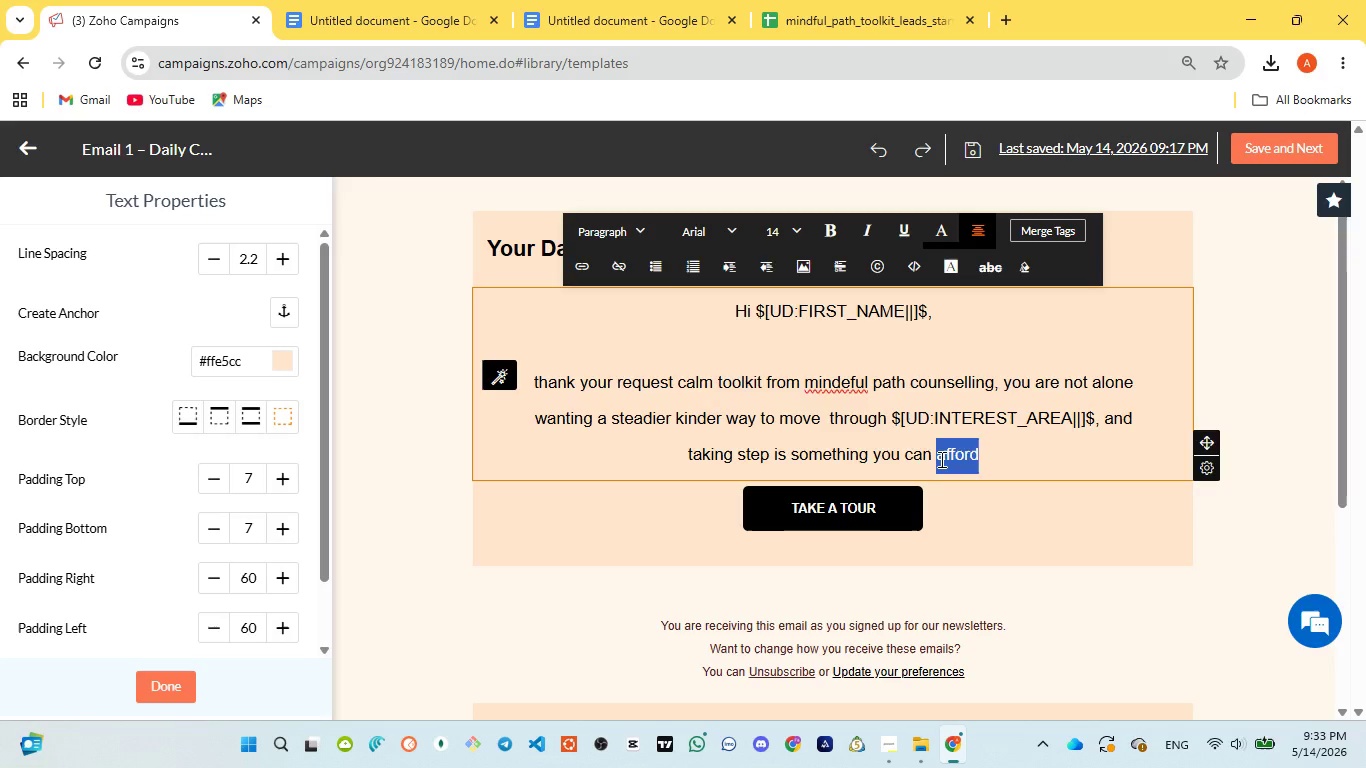 
type(proun)
key(Backspace)
type(d off/.)
 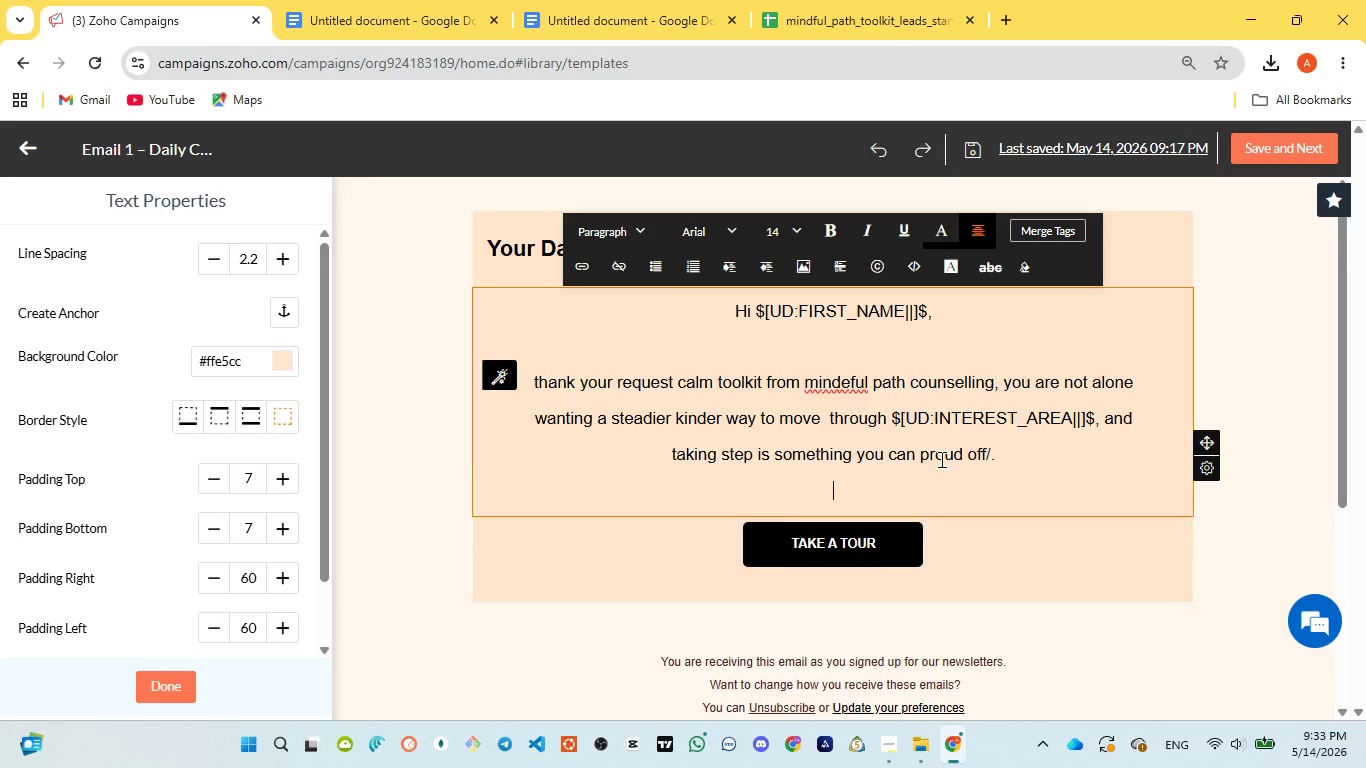 
key(Enter)
 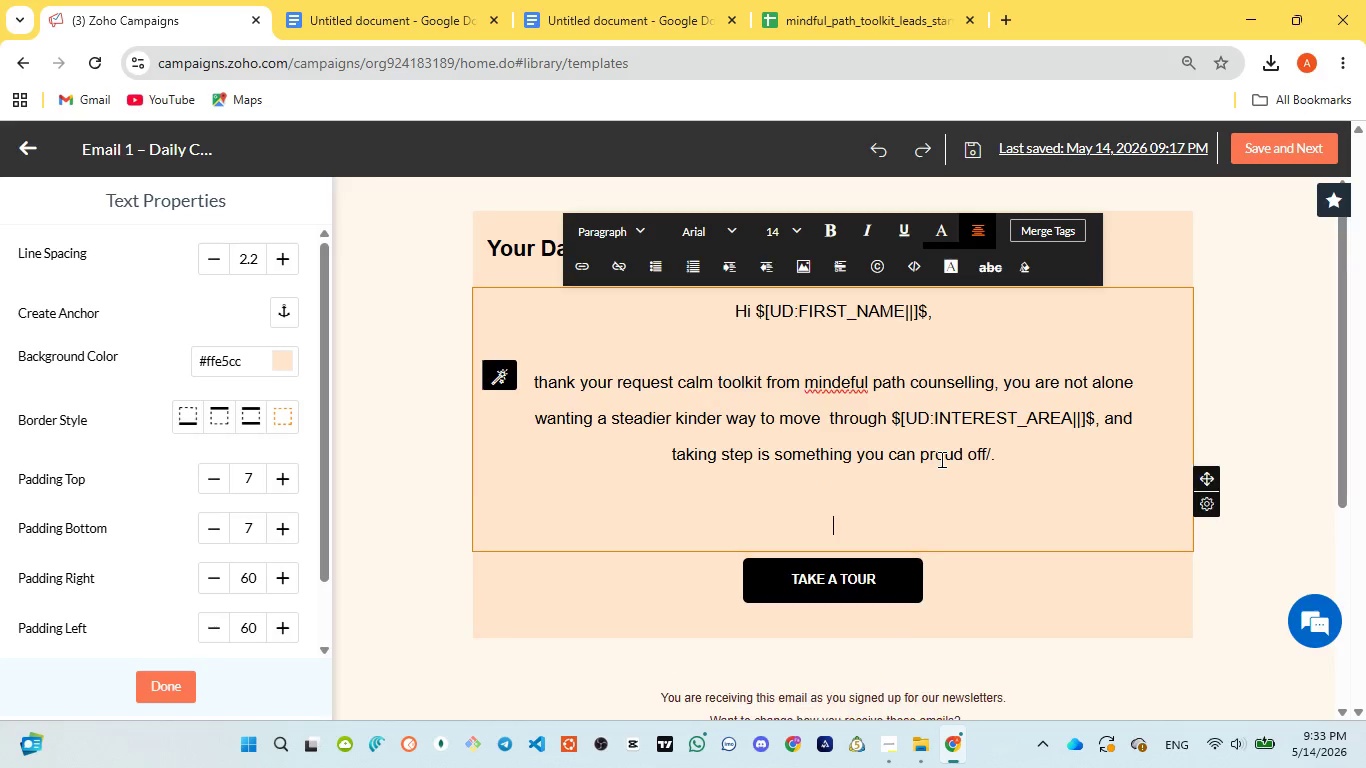 
key(Enter)
 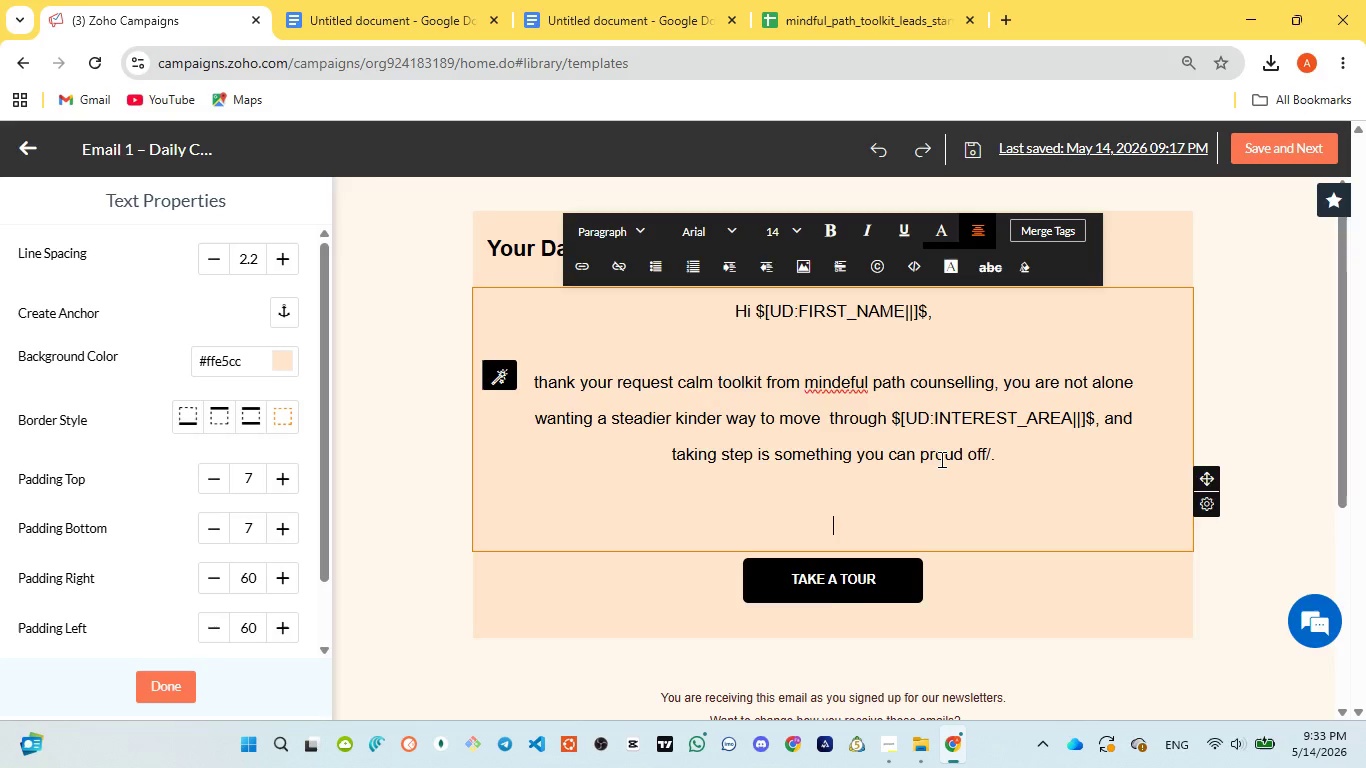 
key(Backspace)
 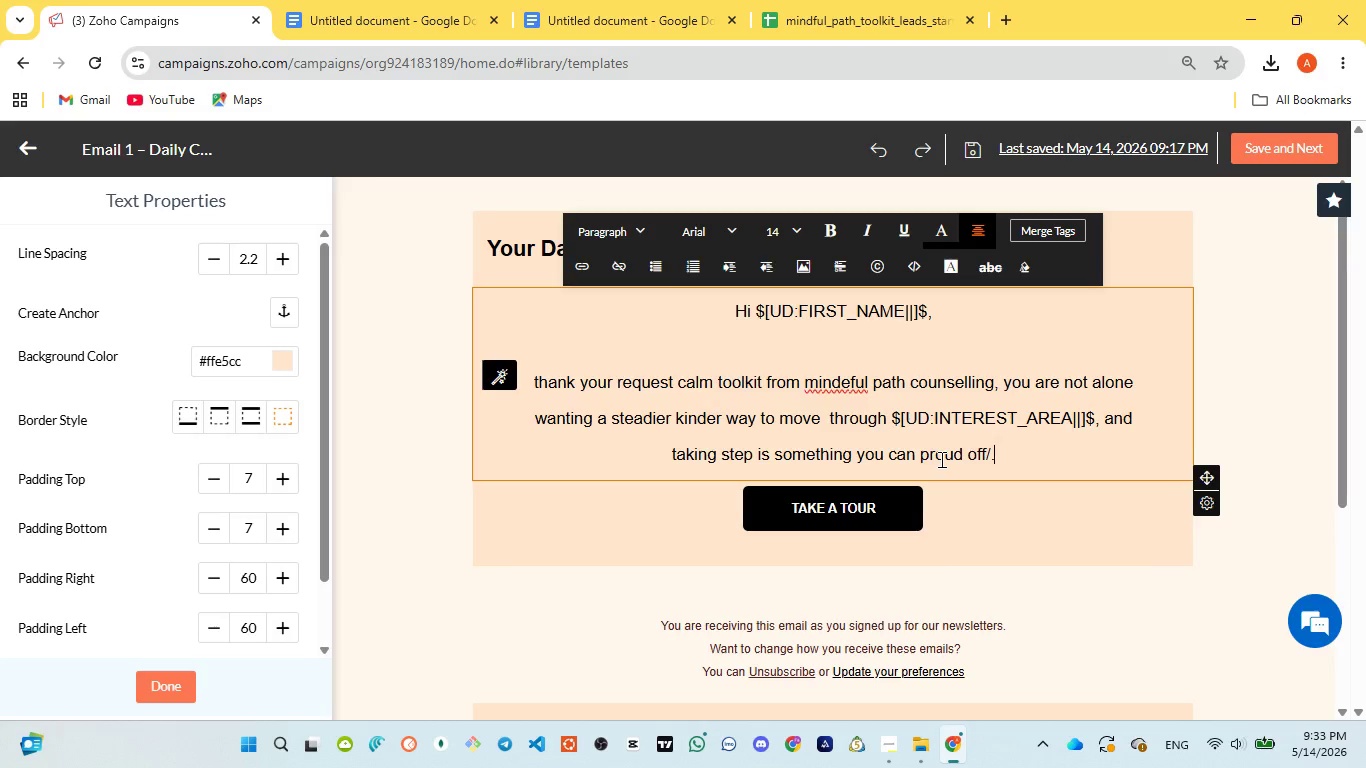 
key(Backspace)
 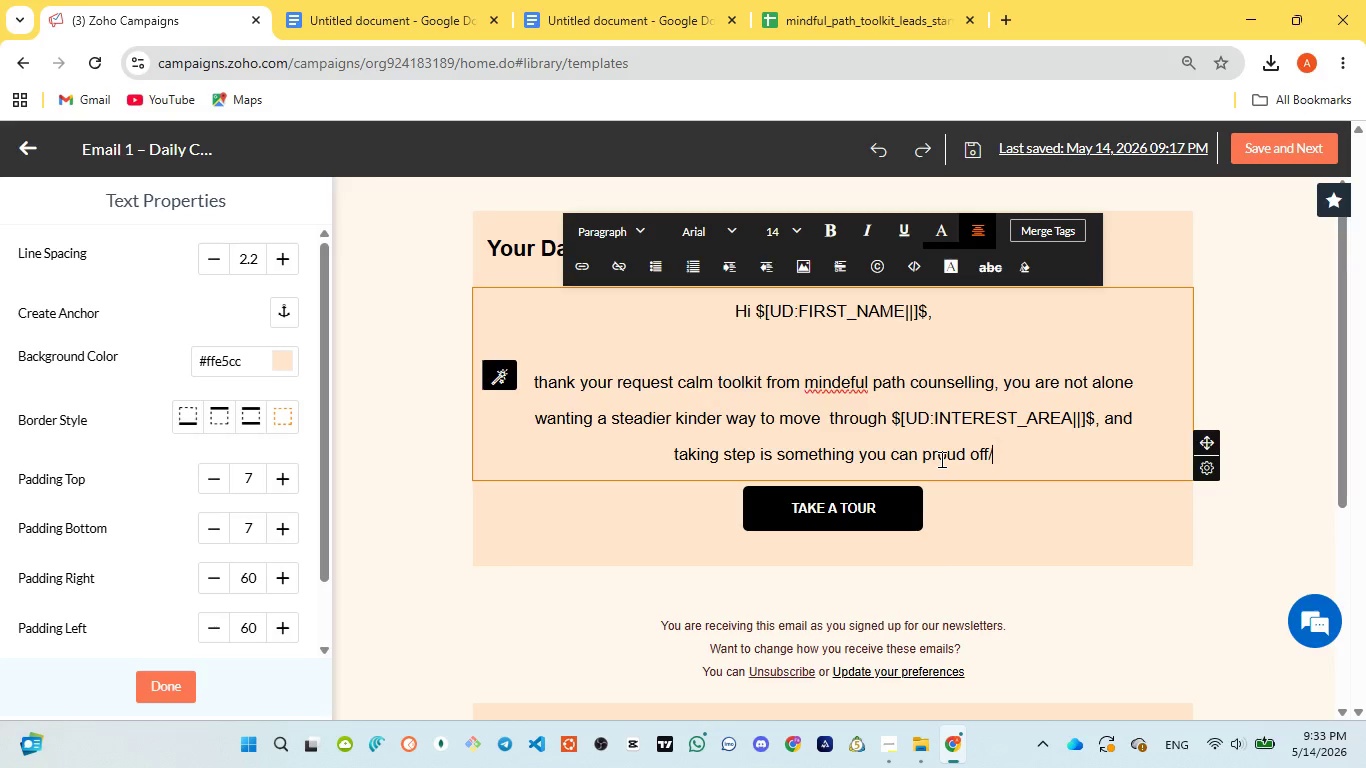 
key(Backspace)
 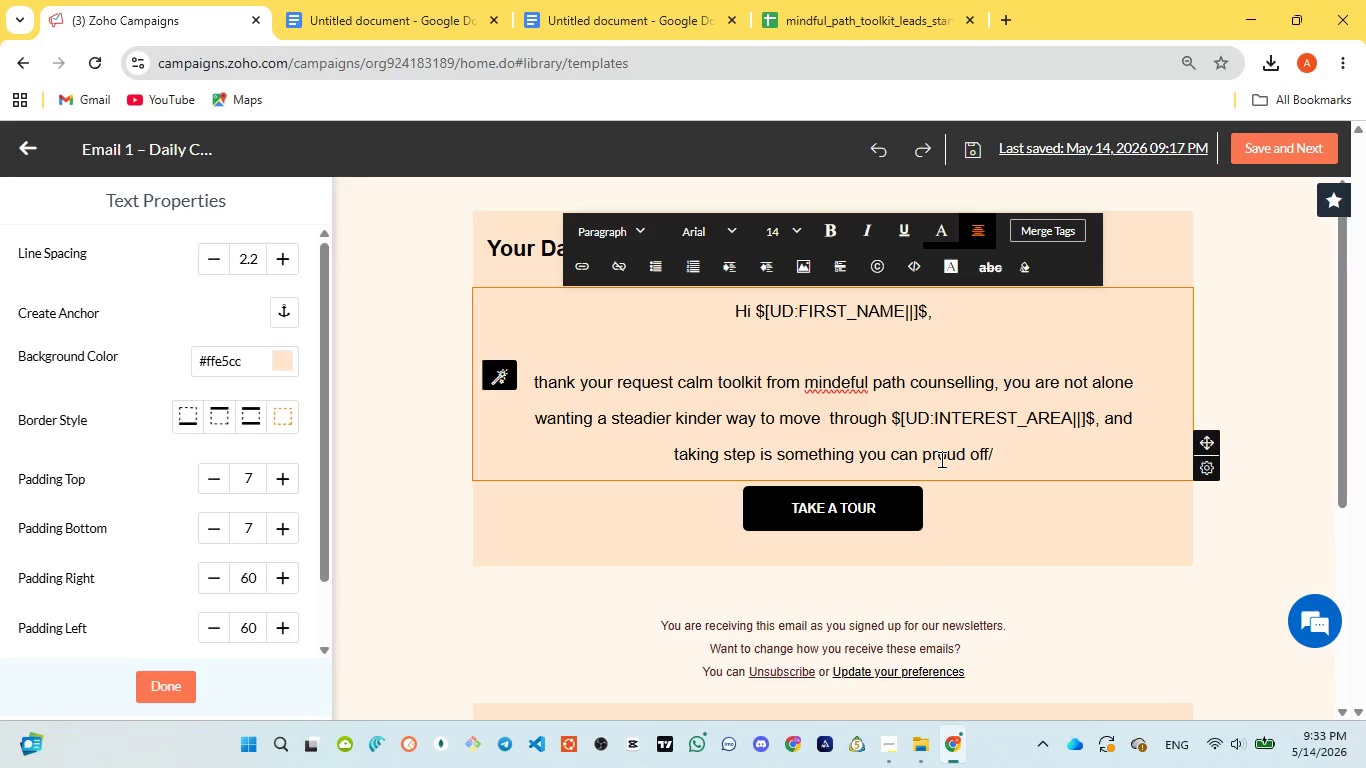 
key(Backspace)
 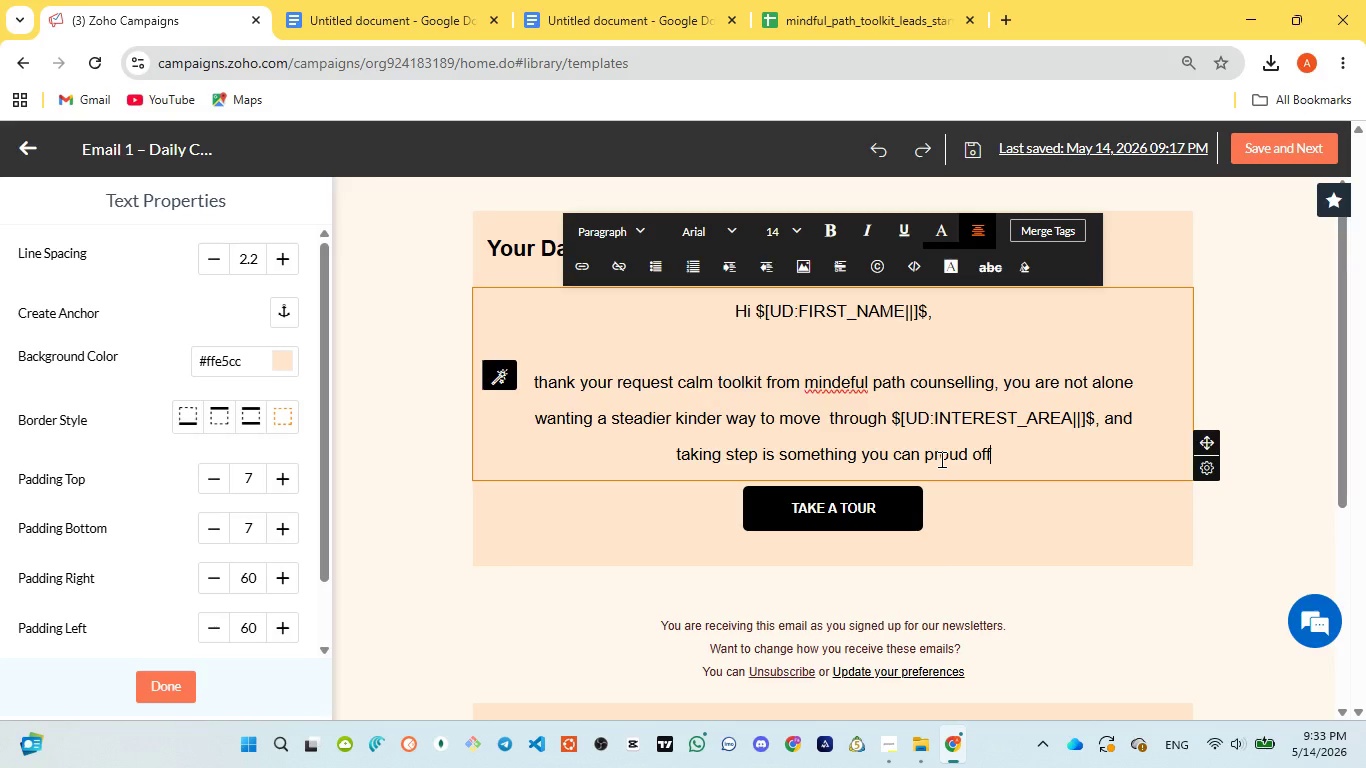 
key(Period)
 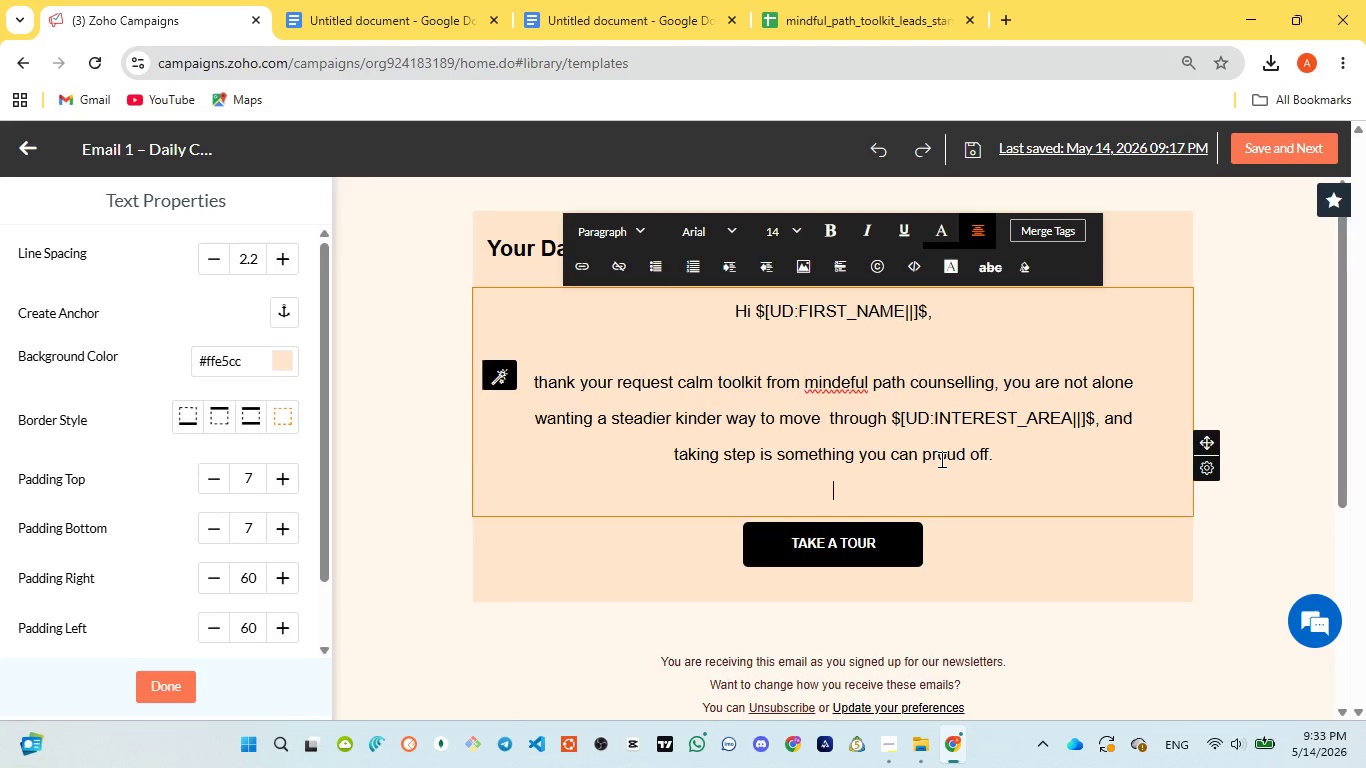 
key(Enter)
 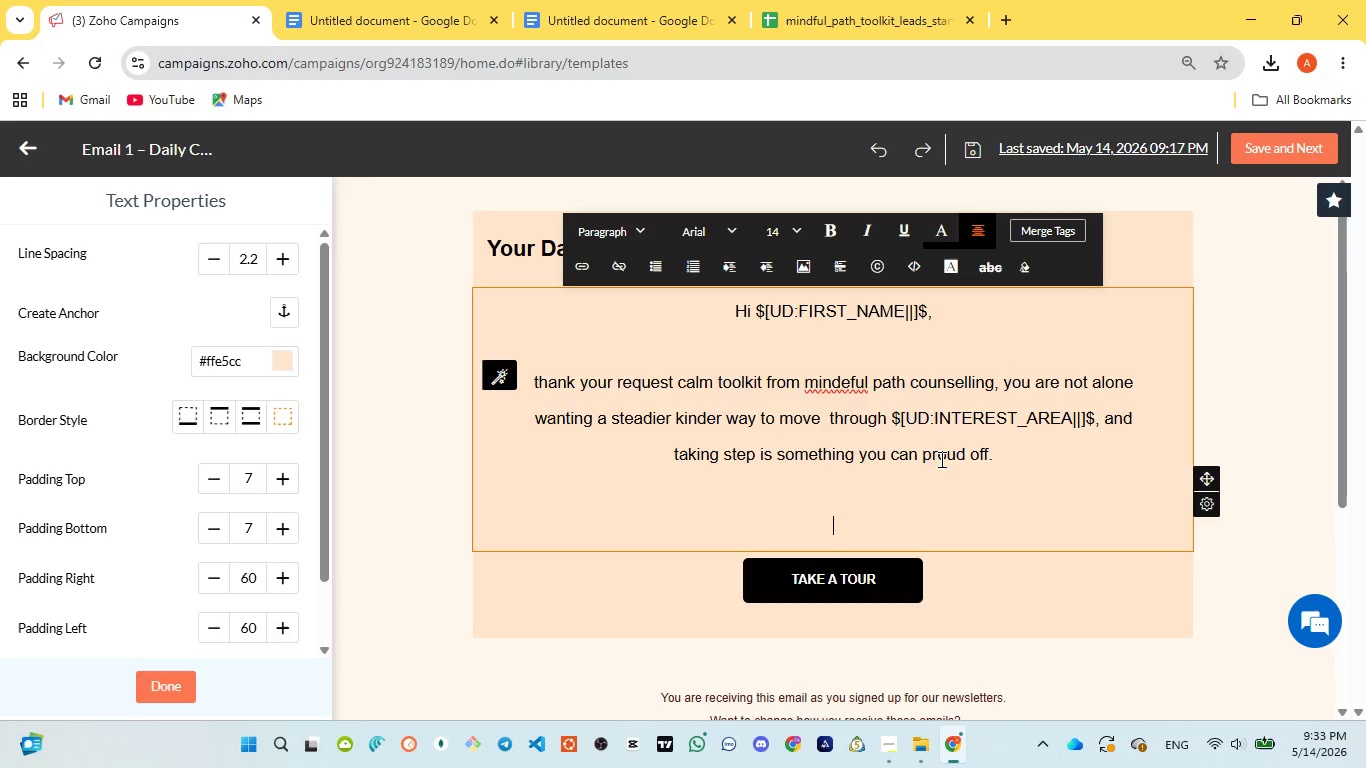 
key(Enter)
 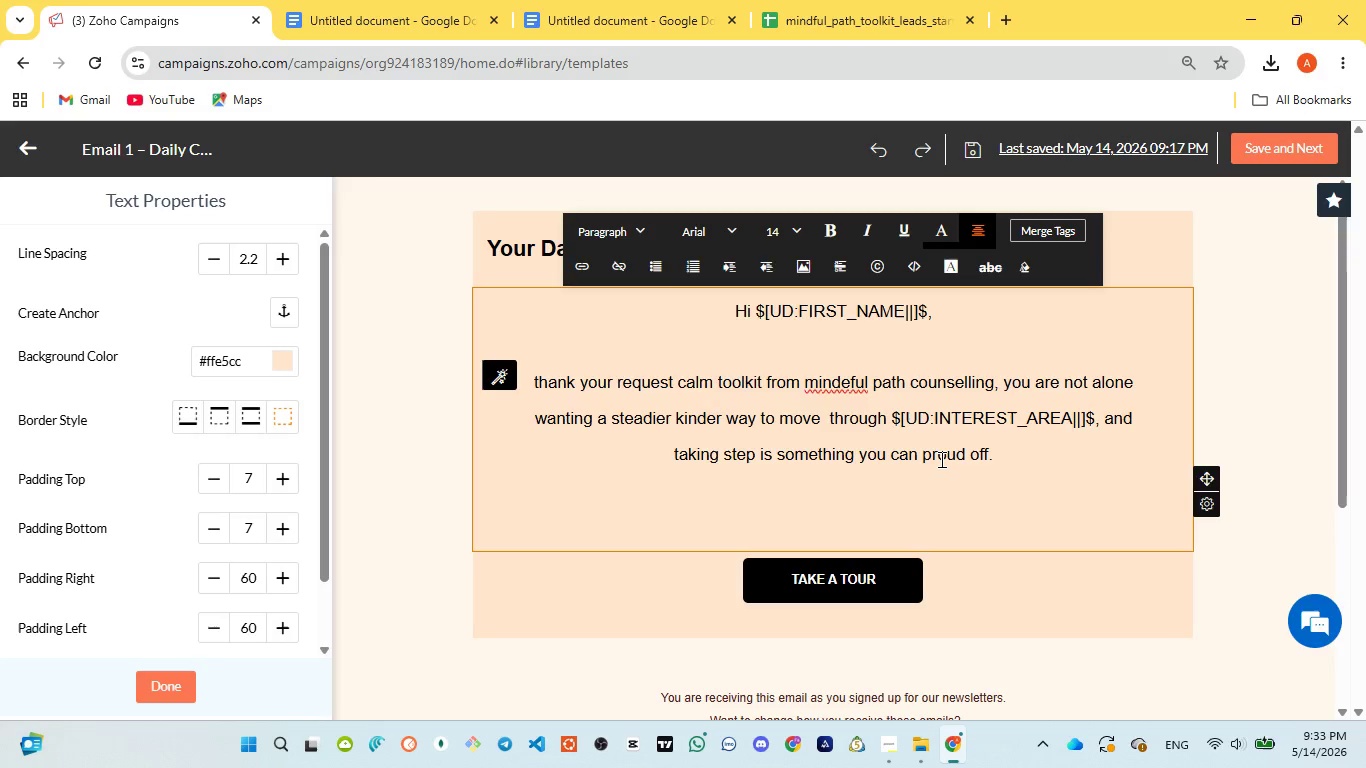 
wait(14.38)
 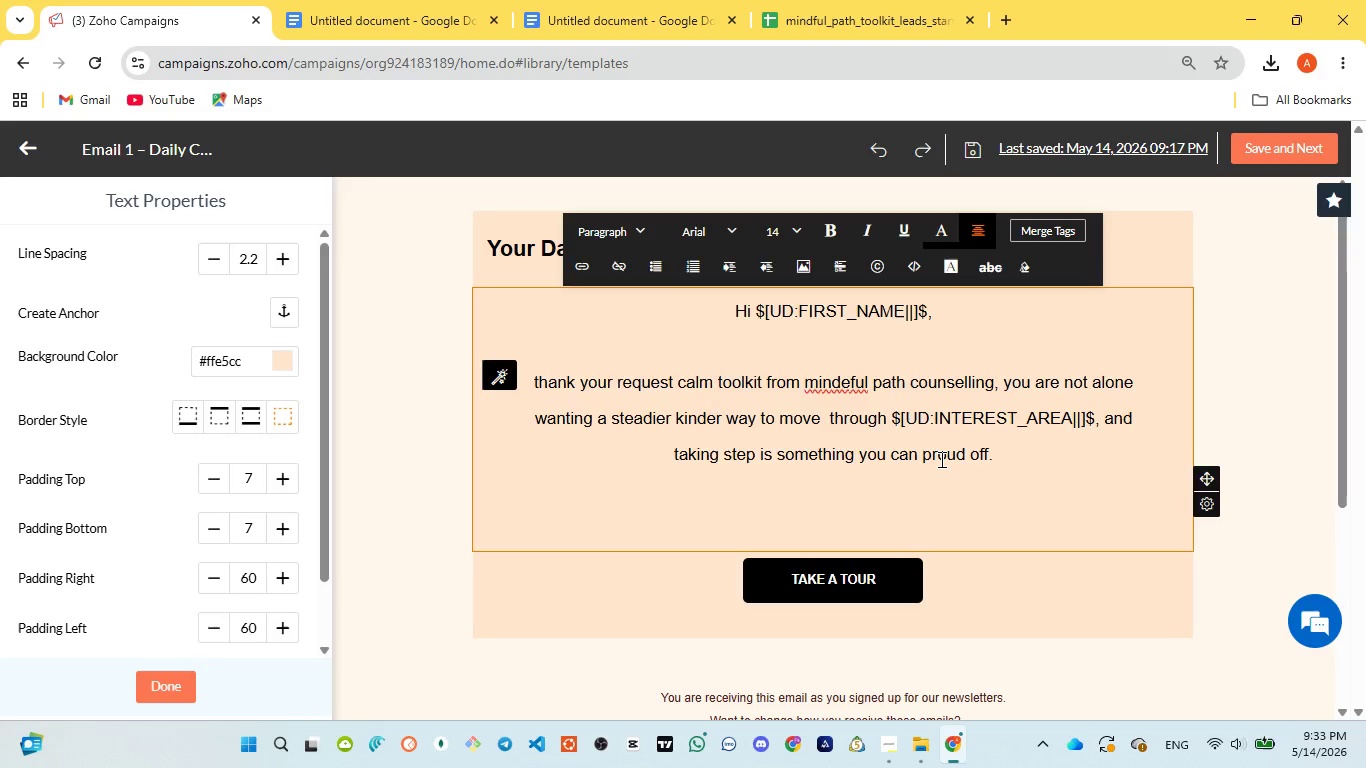 
left_click([612, 36])
 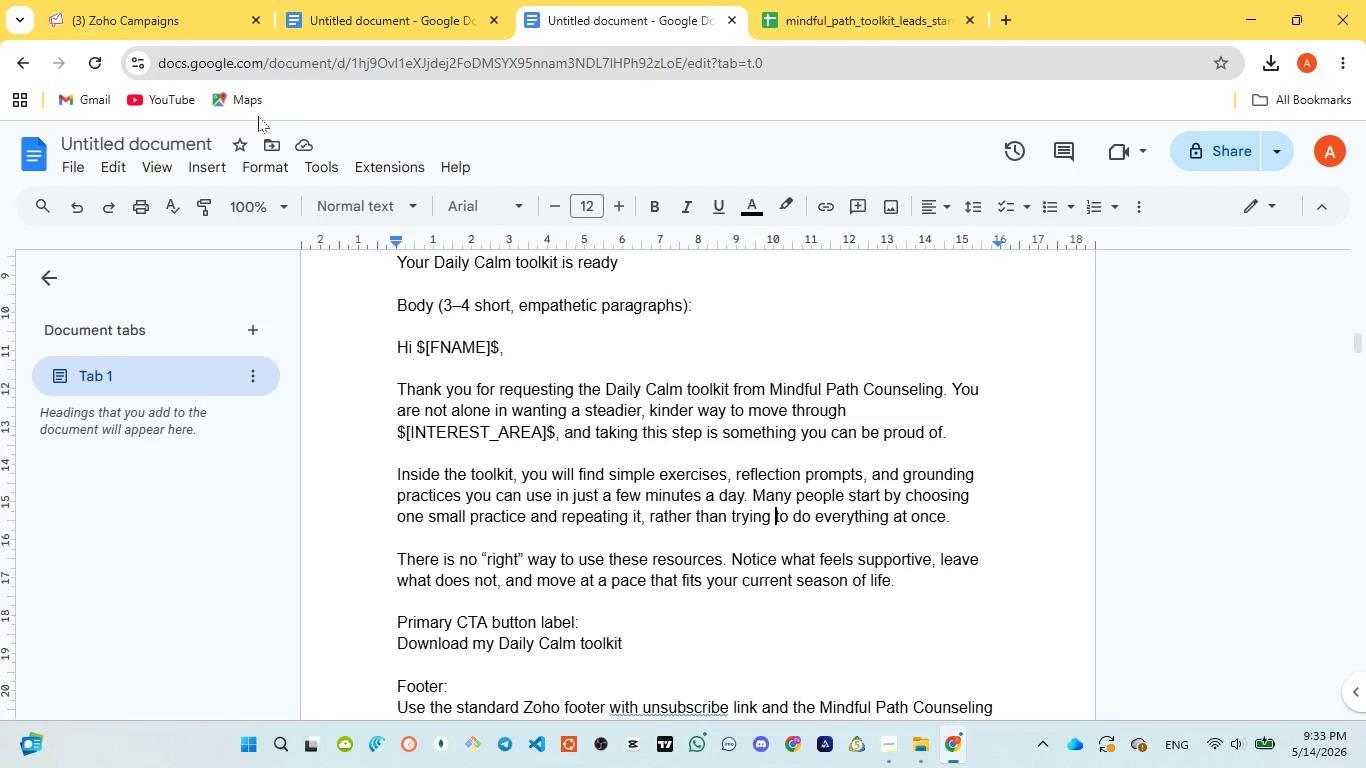 
left_click_drag(start_coordinate=[118, 0], to_coordinate=[128, 10])
 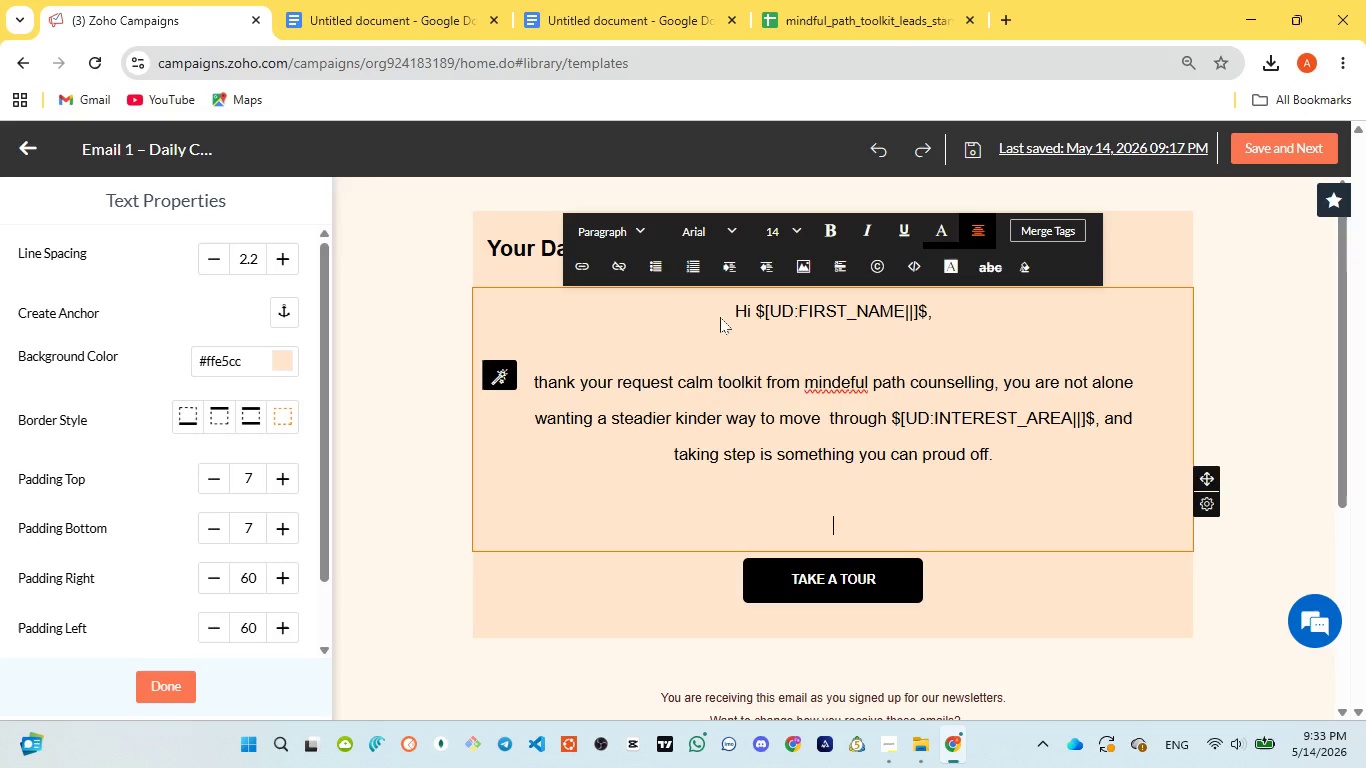 
type(Inside the toolkit )
 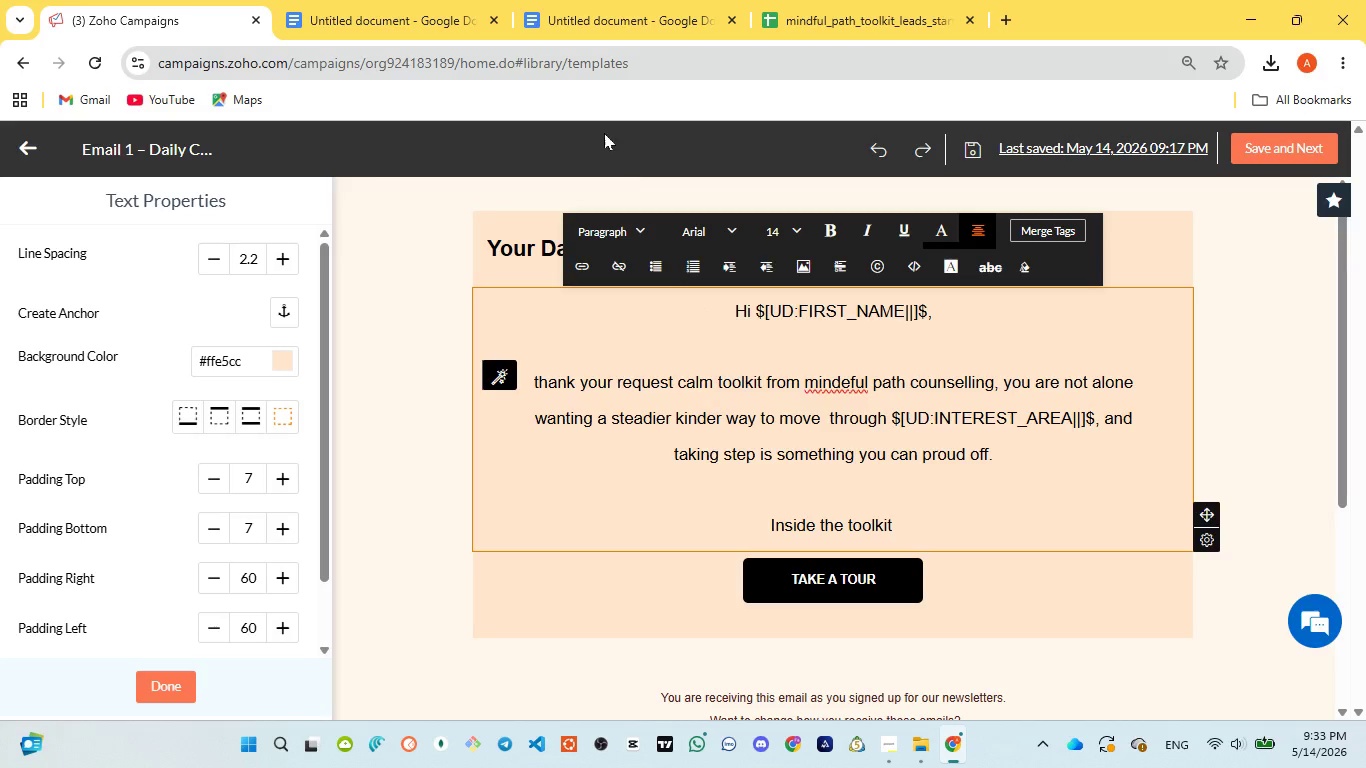 
left_click([573, 3])
 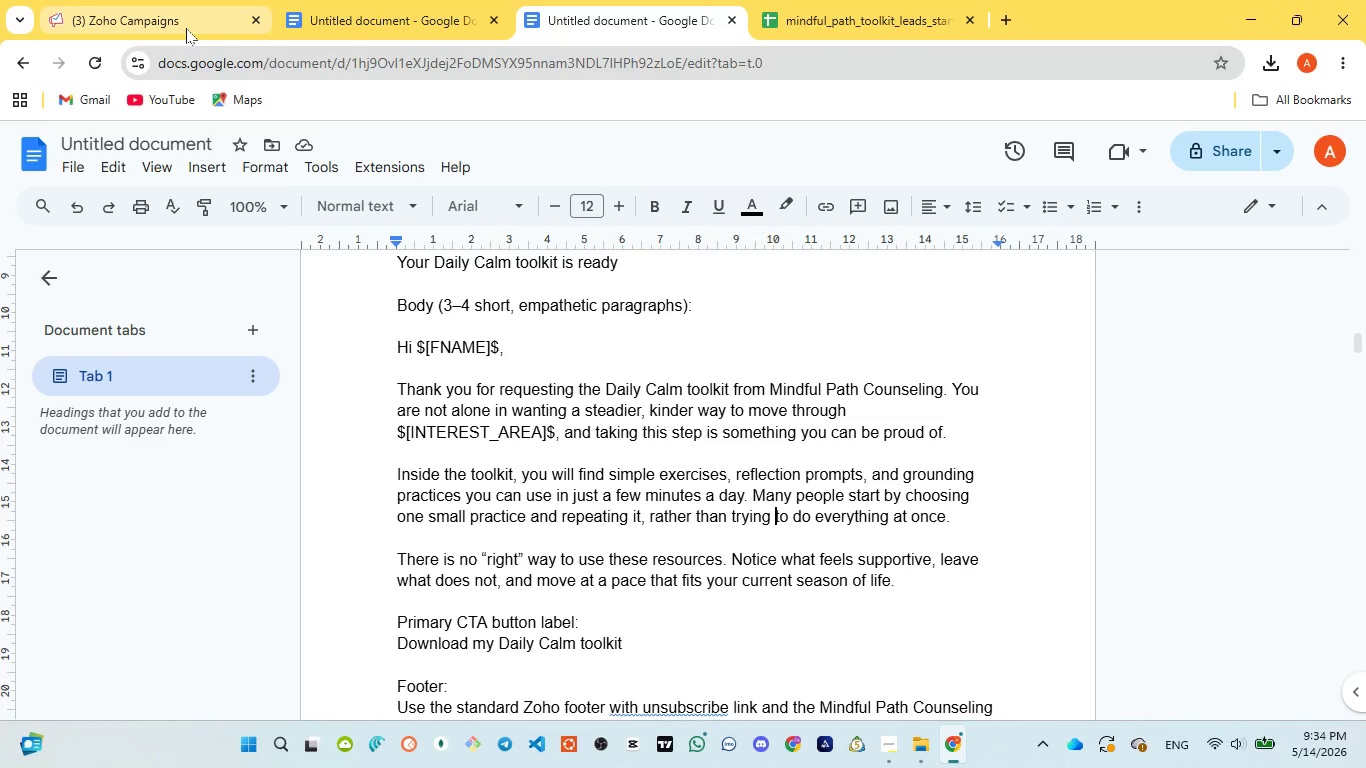 
wait(5.45)
 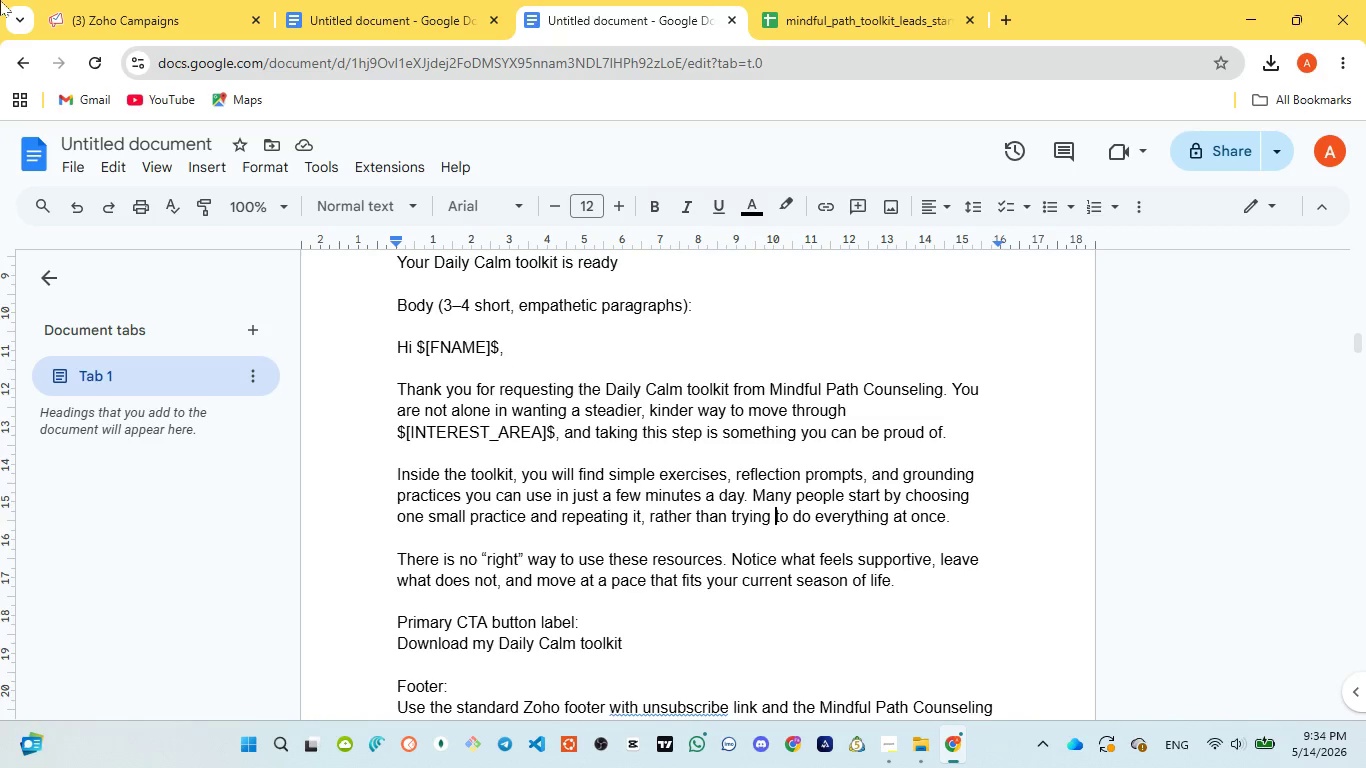 
left_click([186, 28])
 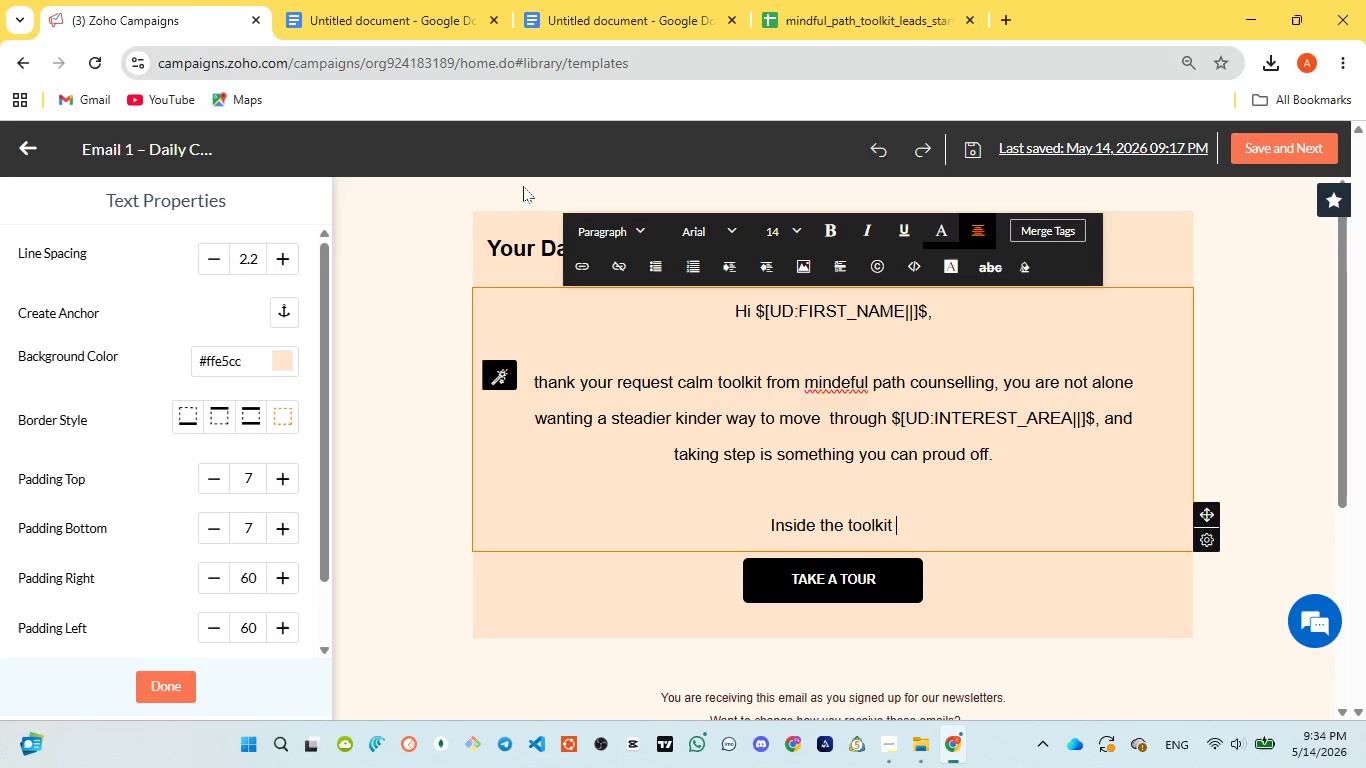 
key(ArrowLeft)
 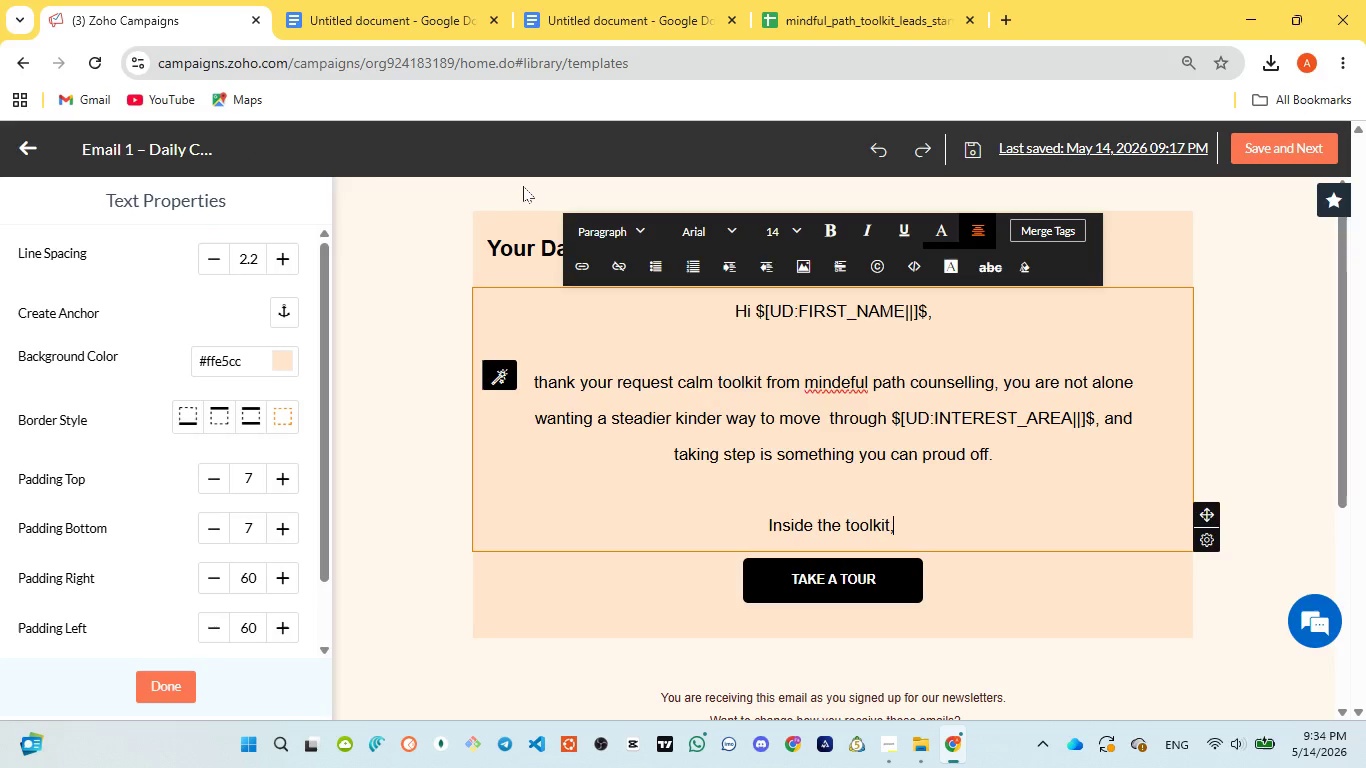 
type(, you will find )
 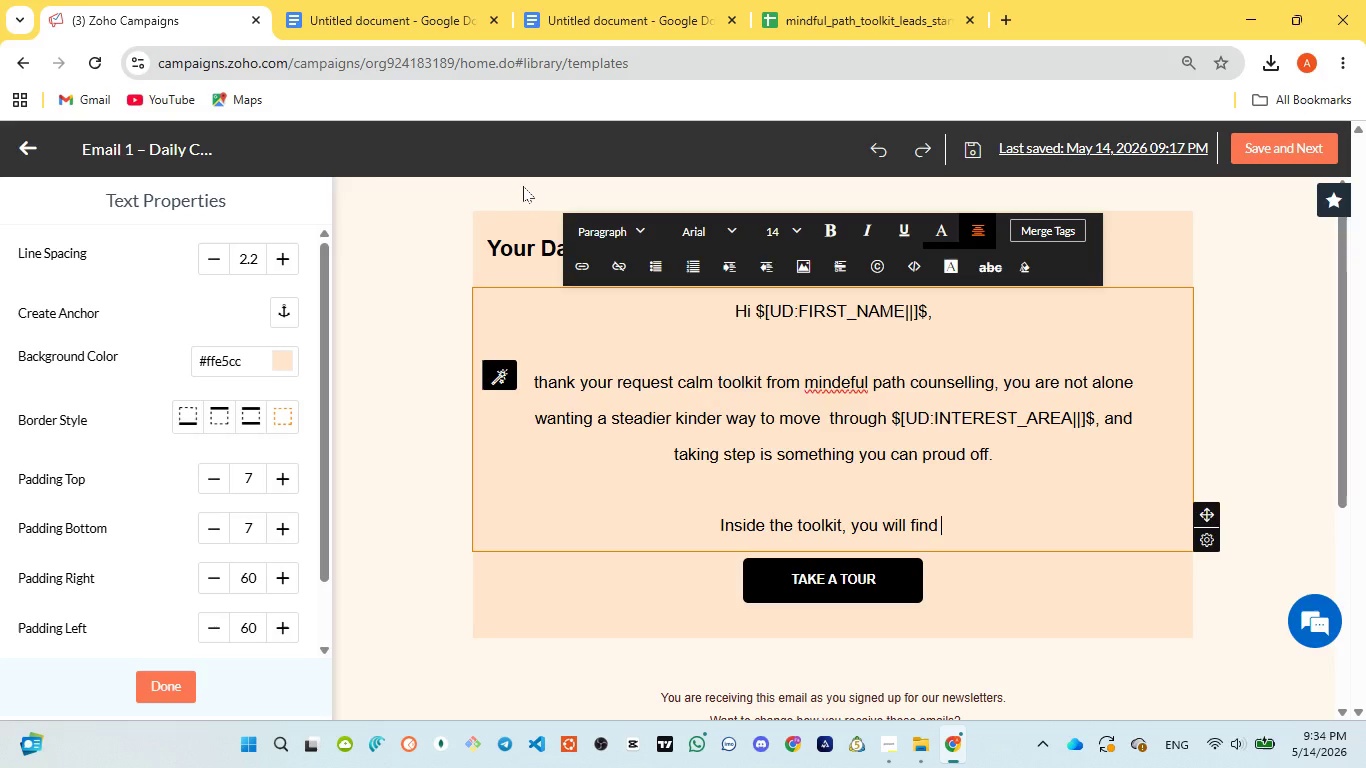 
wait(14.7)
 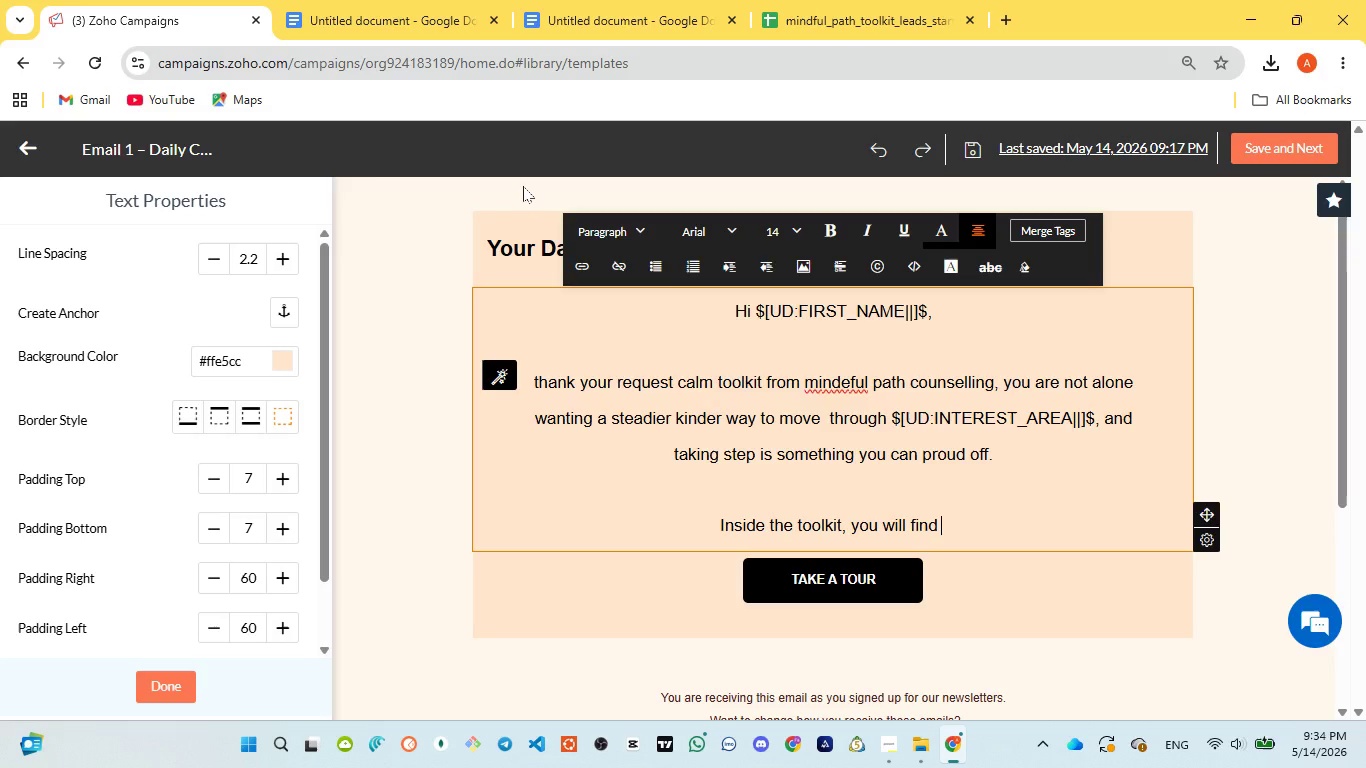 
left_click([605, 35])
 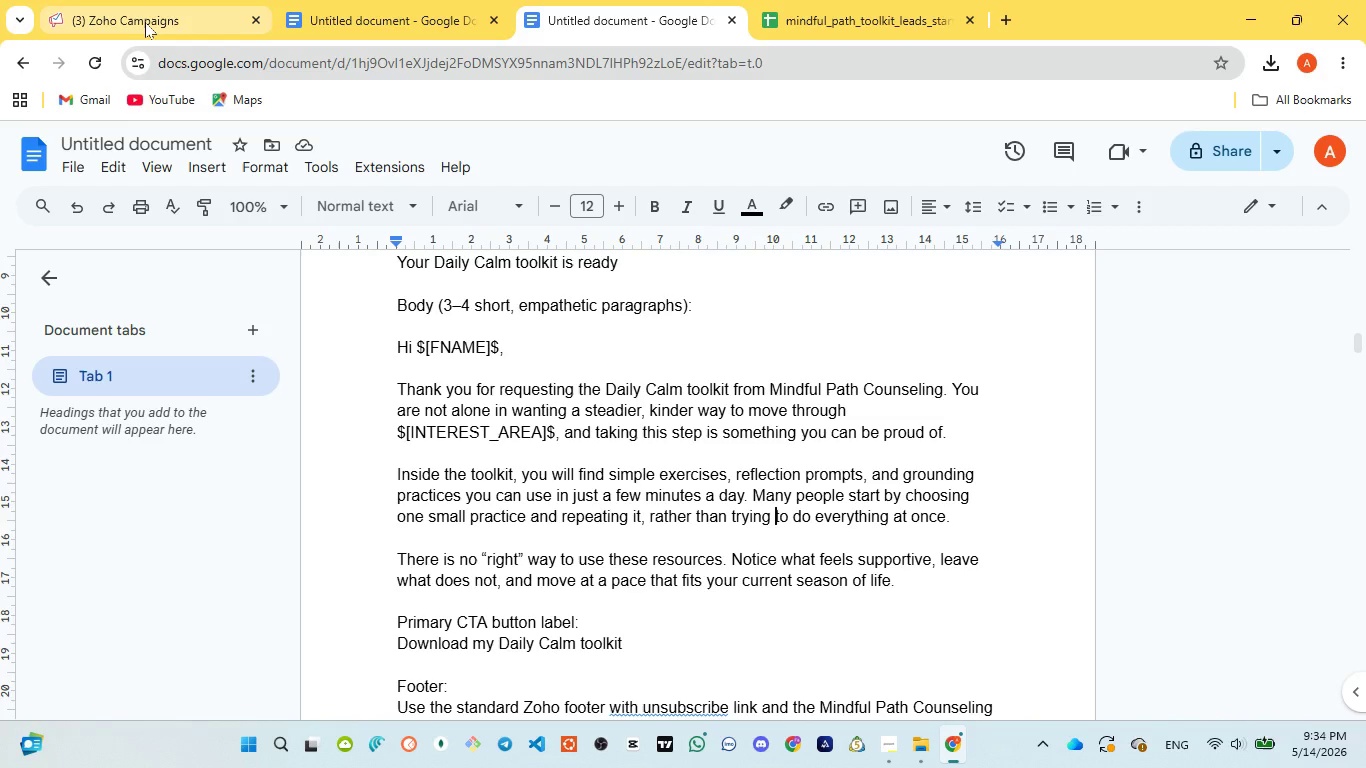 
wait(6.67)
 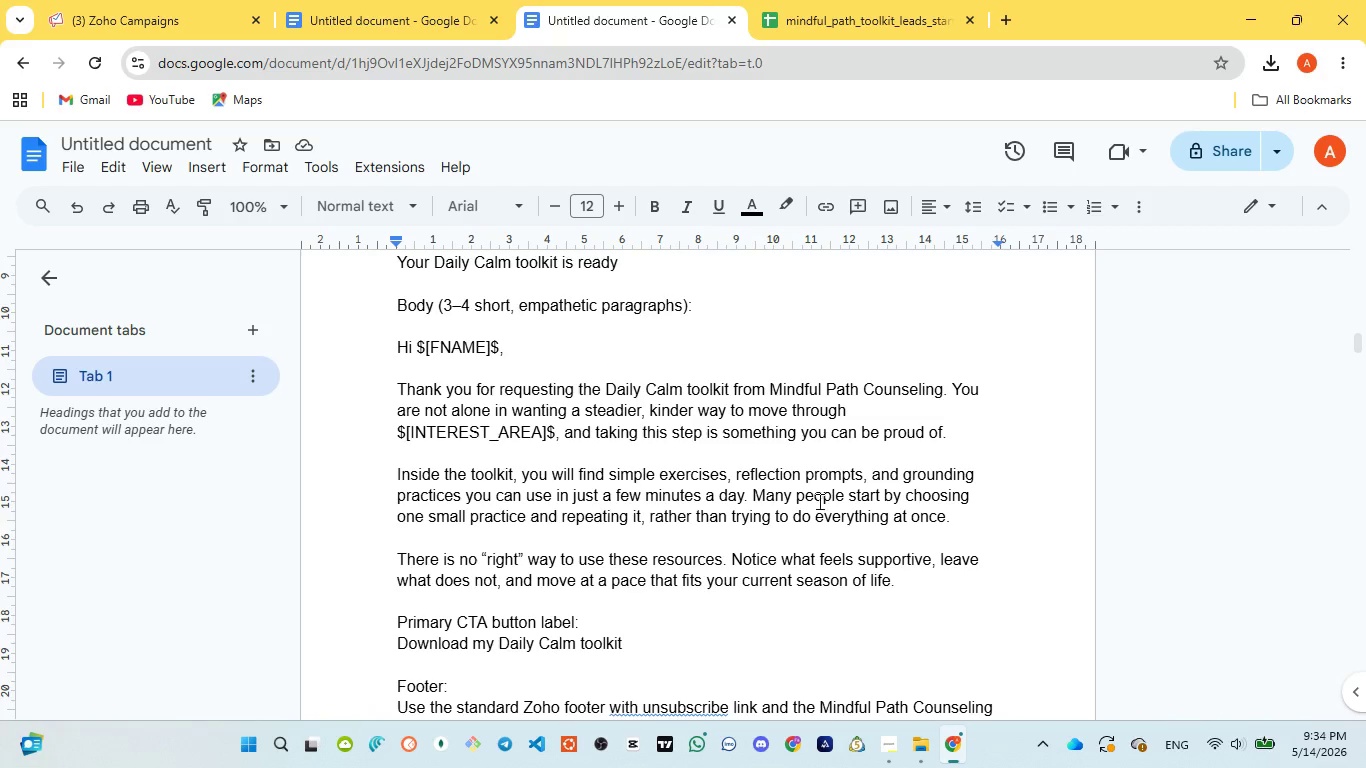 
type(simple exr)
key(Backspace)
type(ercises)
 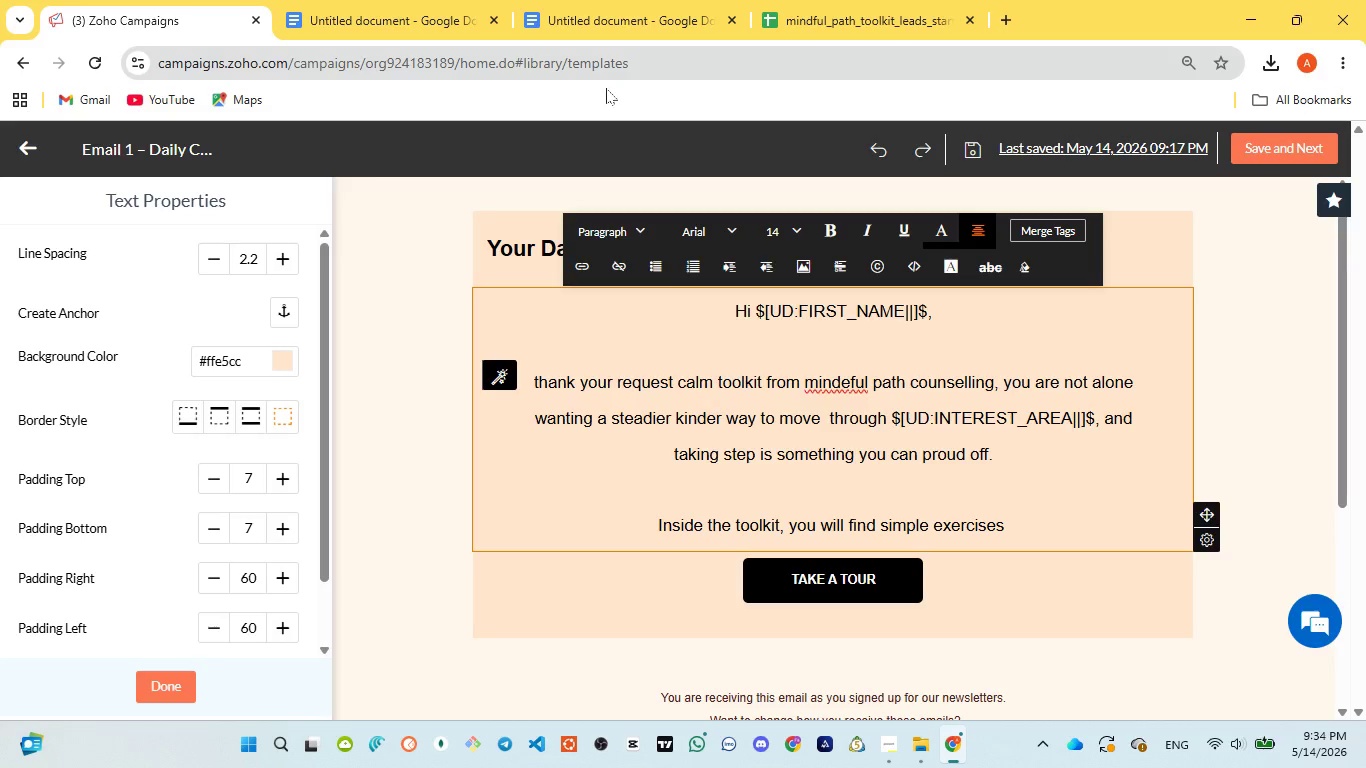 
left_click([600, 15])
 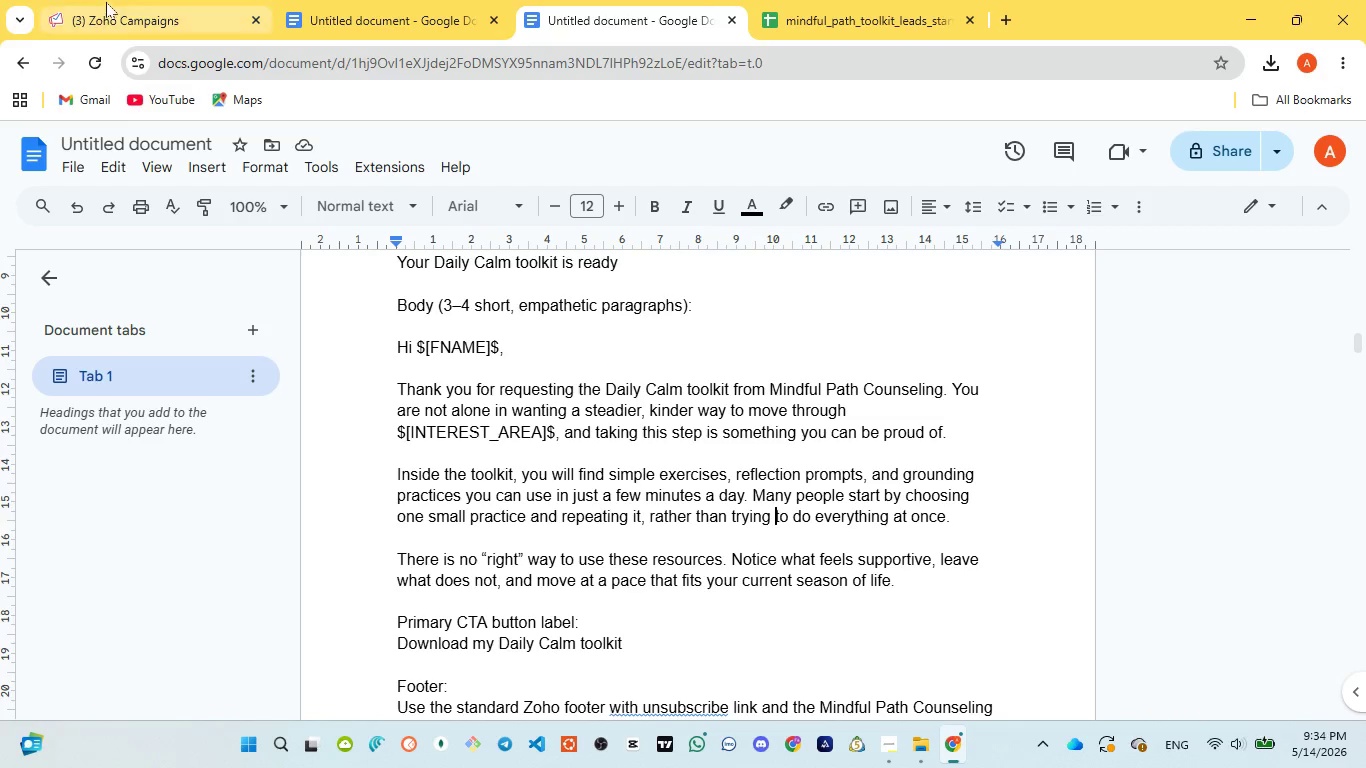 
wait(6.98)
 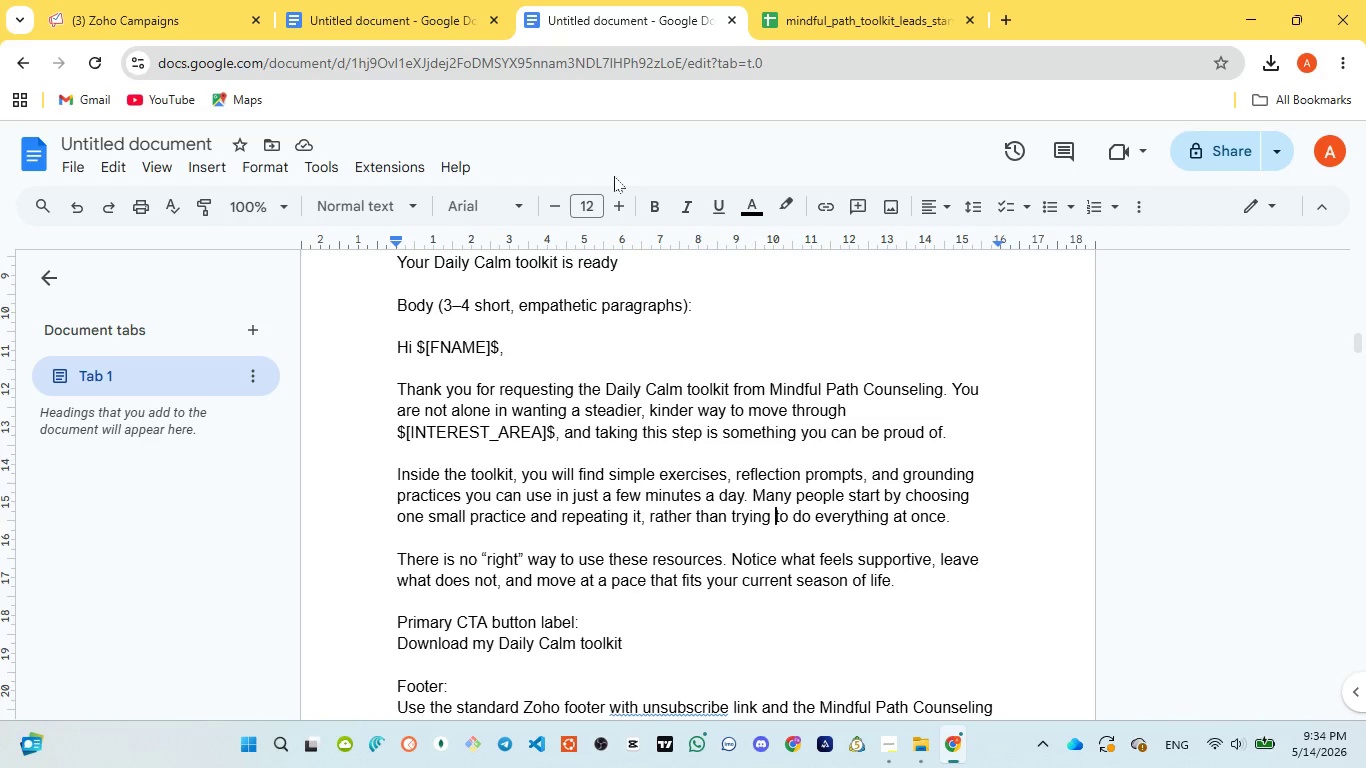 
type(, reflection prompts )
 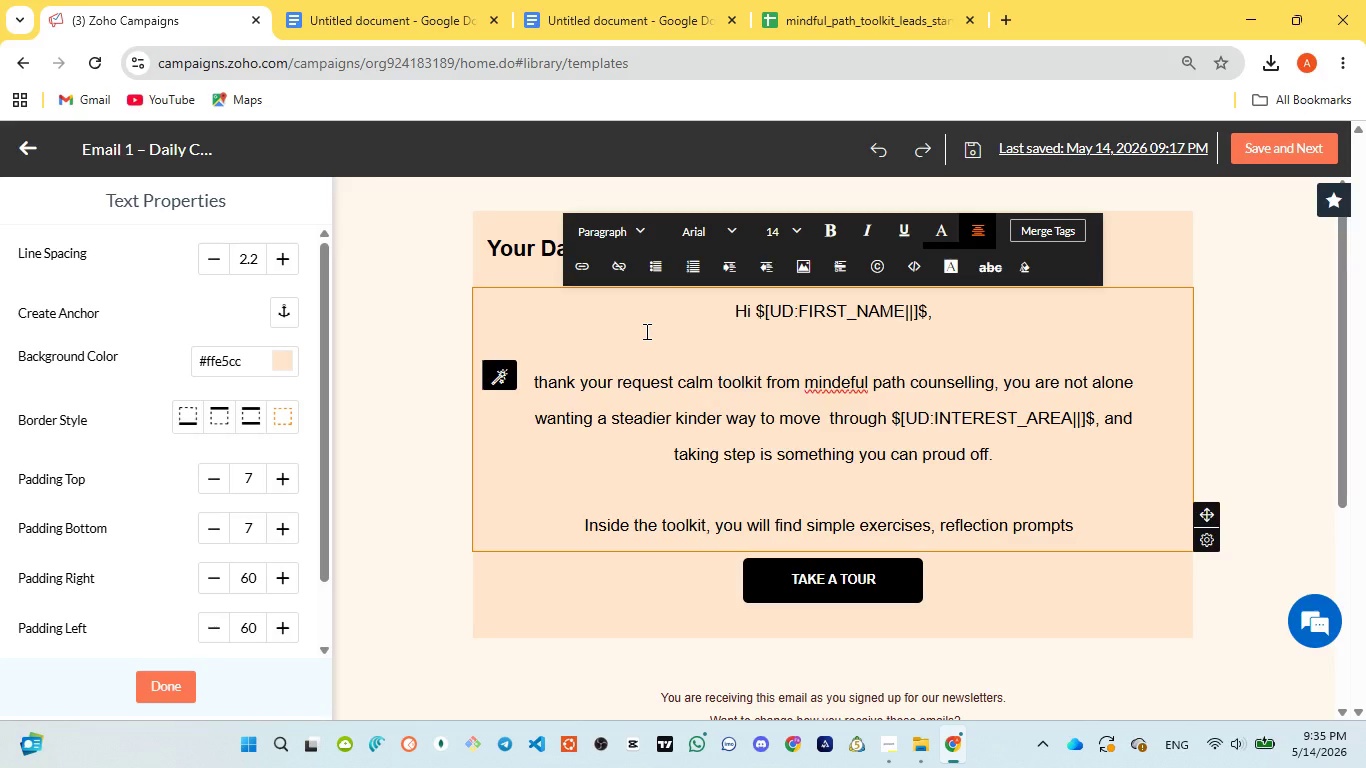 
wait(20.58)
 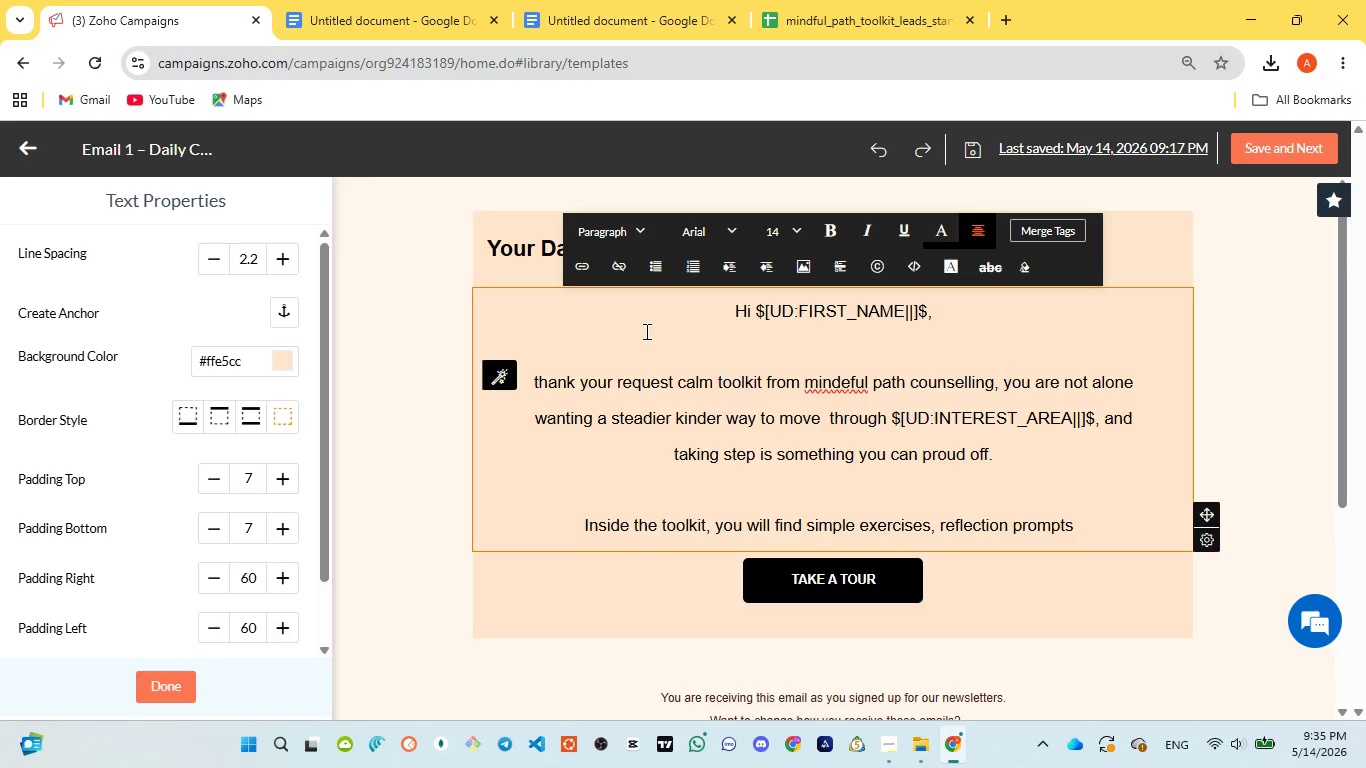 
left_click([590, 12])
 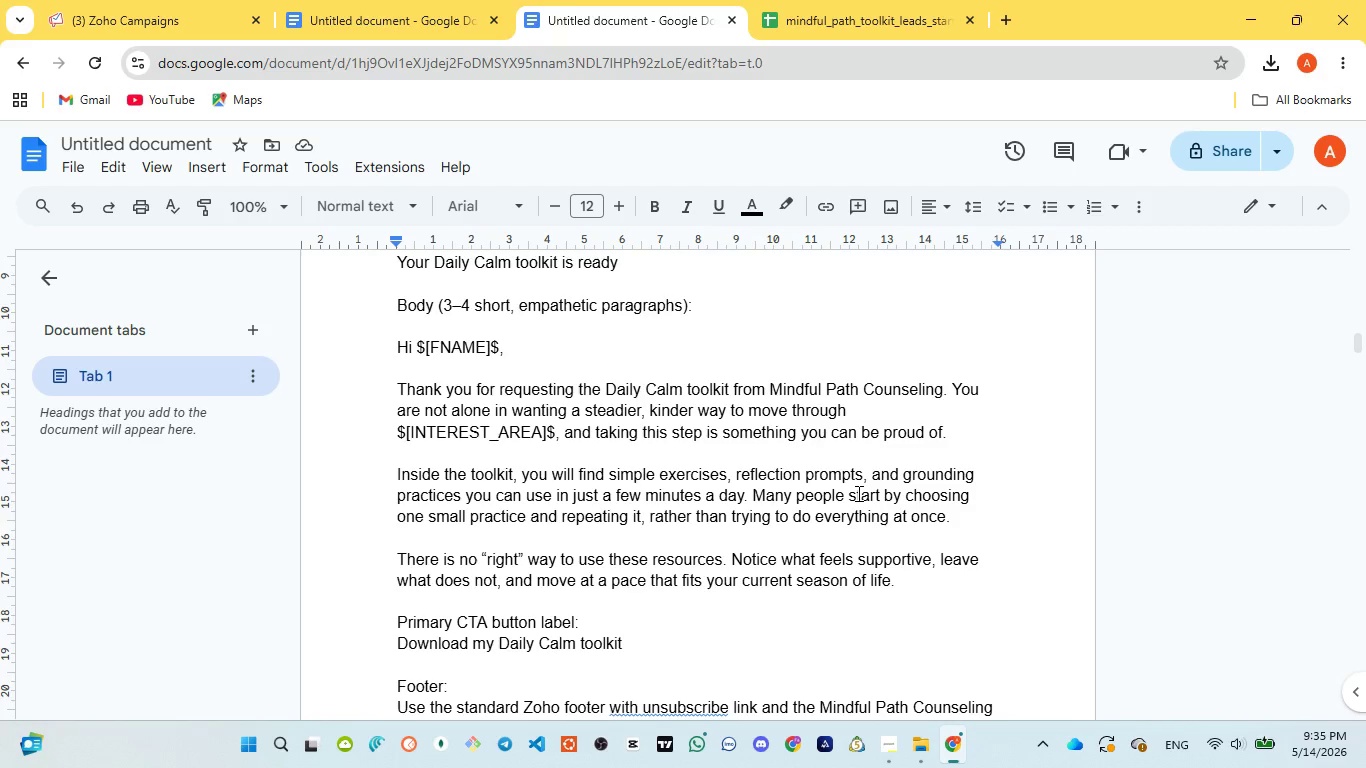 
wait(5.08)
 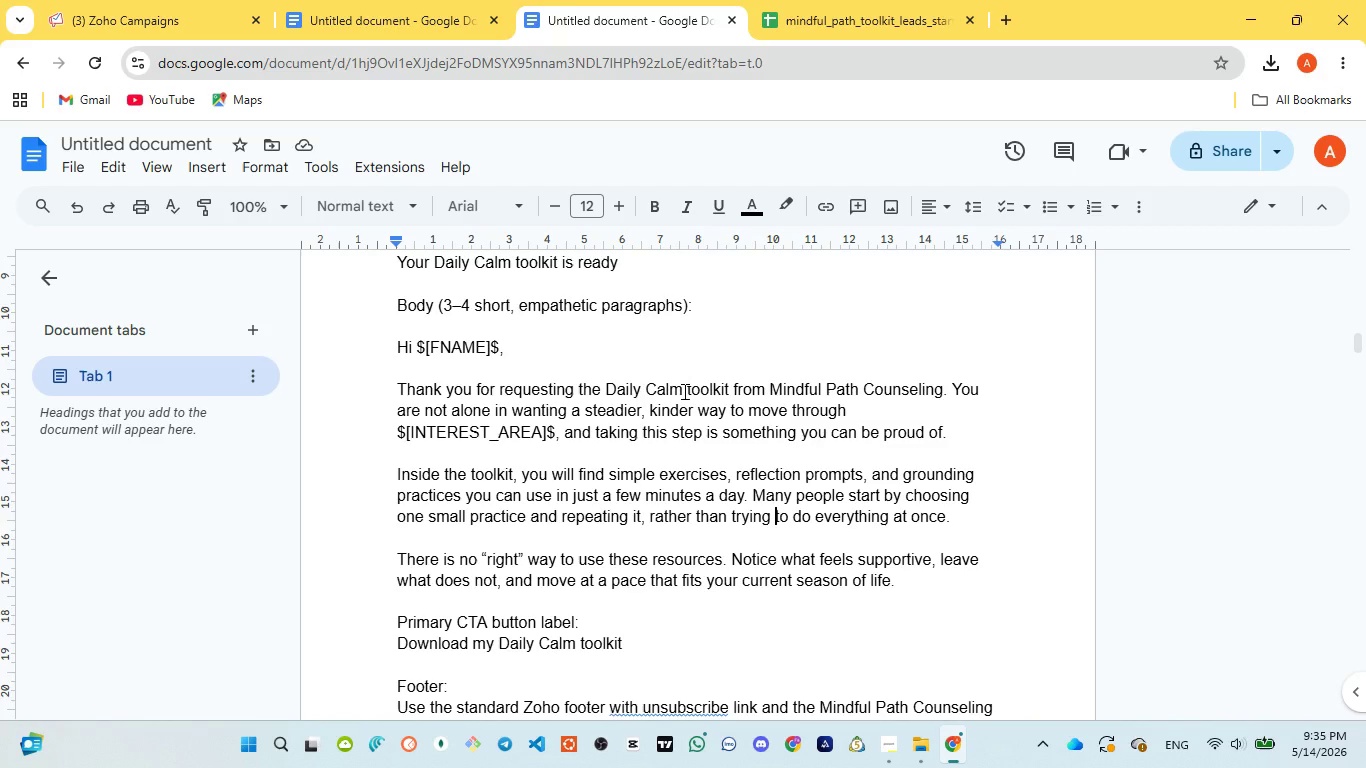 
left_click([152, 0])
 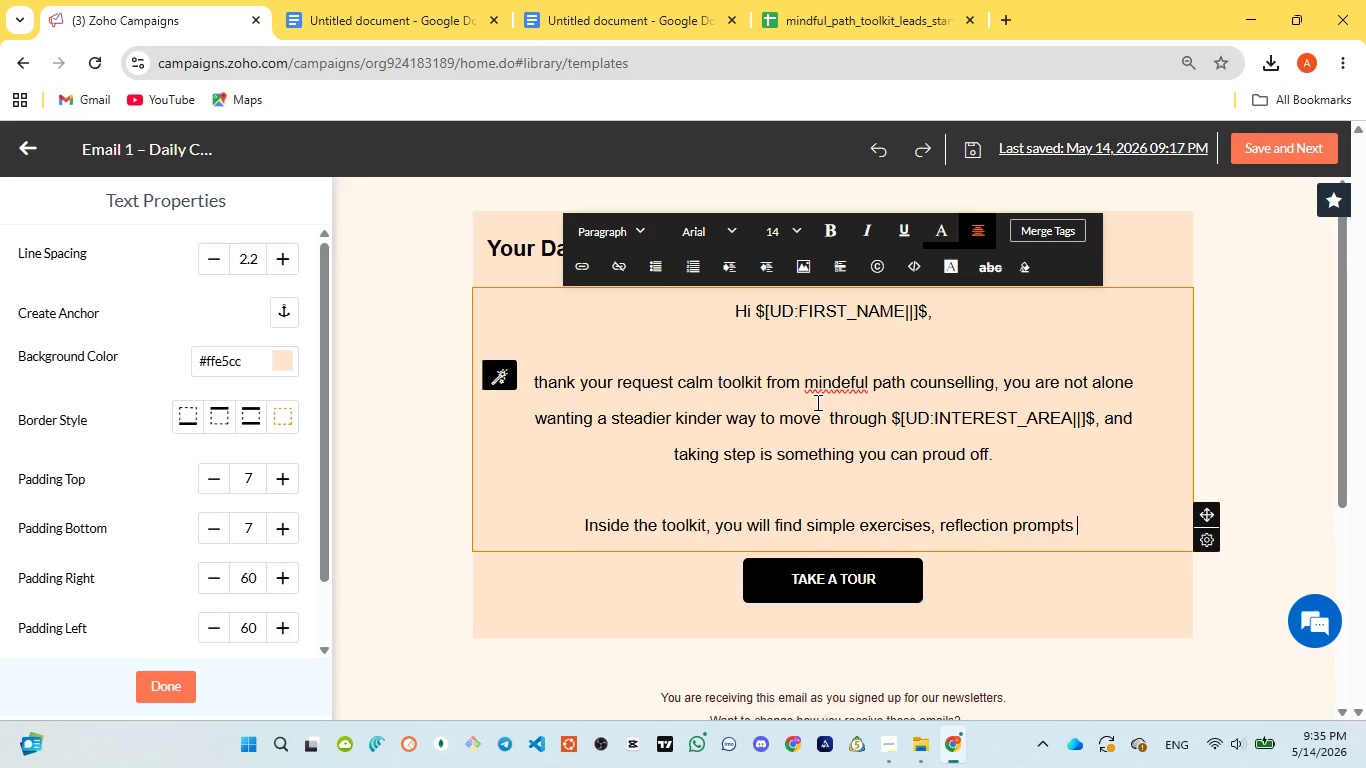 
key(Backspace)
type(, and  grounding practices)
 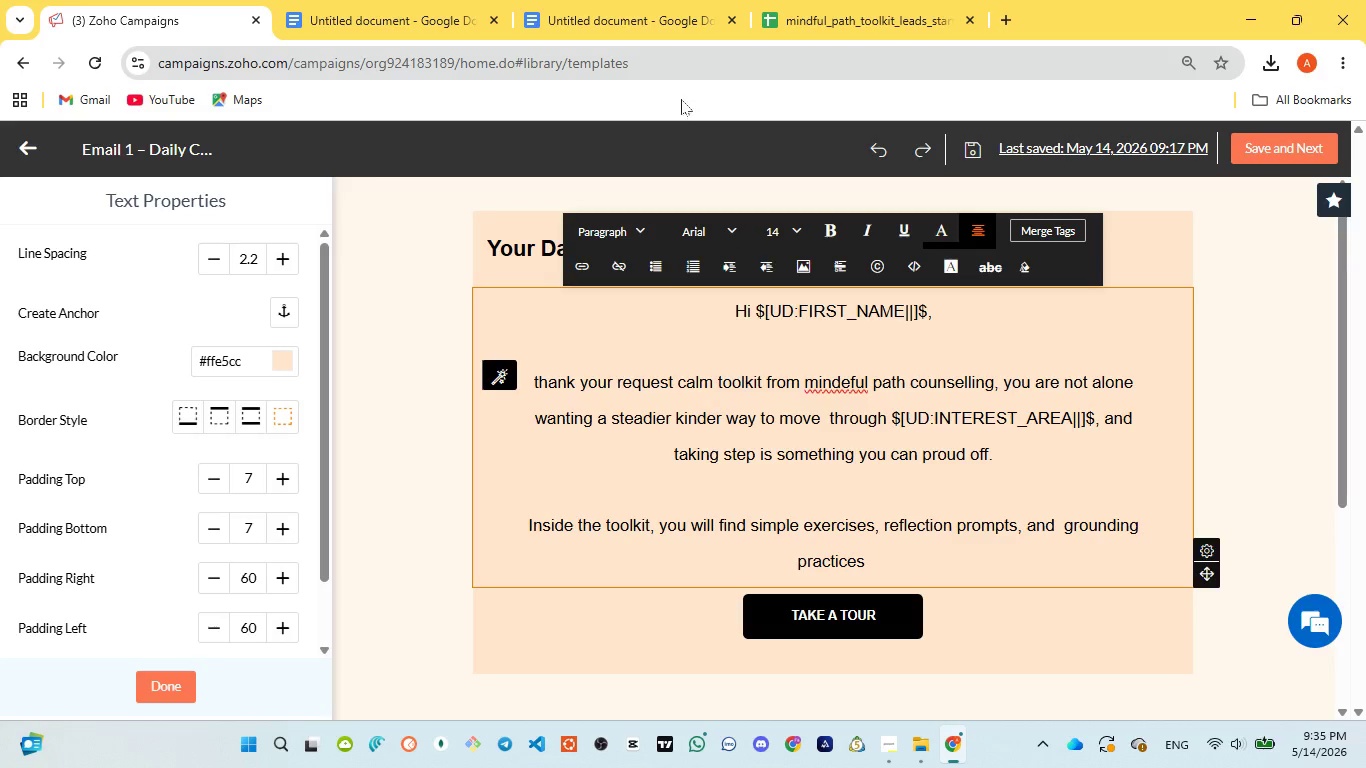 
left_click([643, 29])
 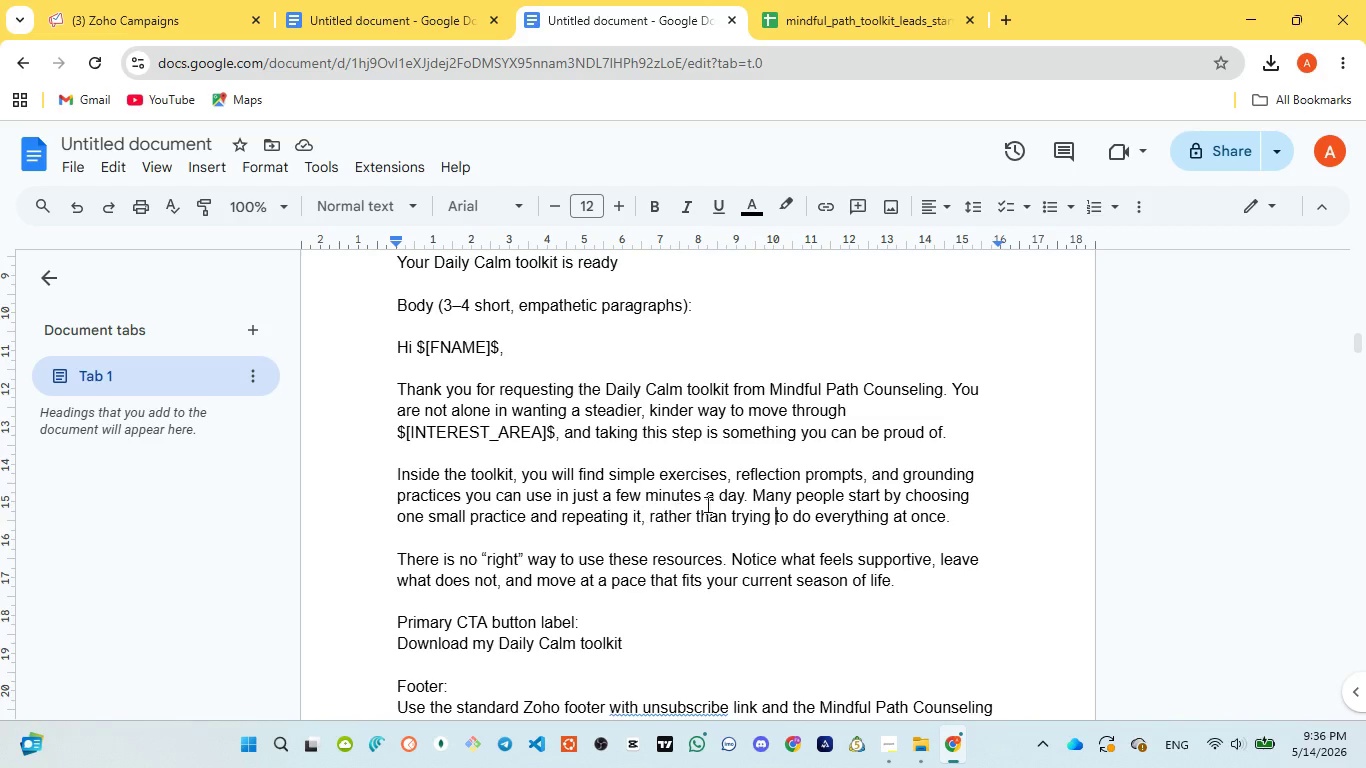 
wait(35.0)
 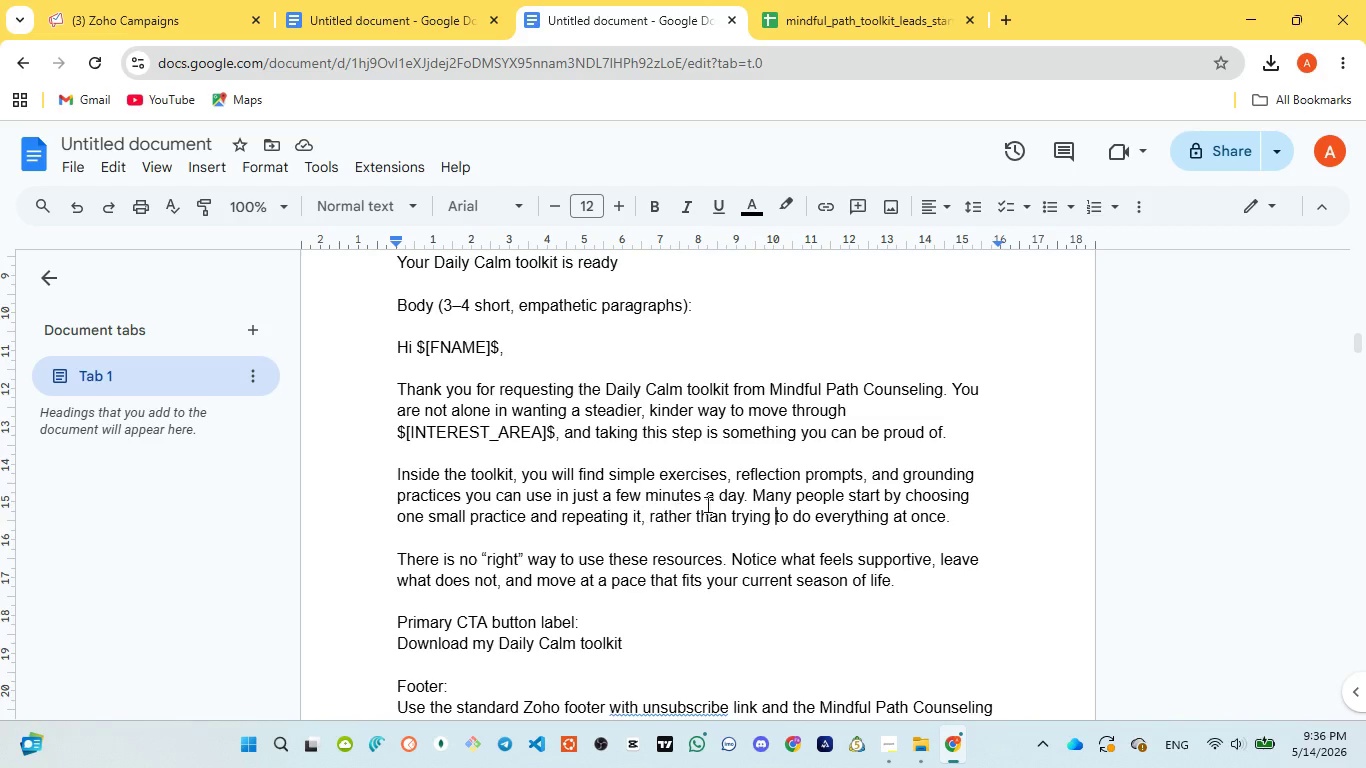 
left_click([165, 29])
 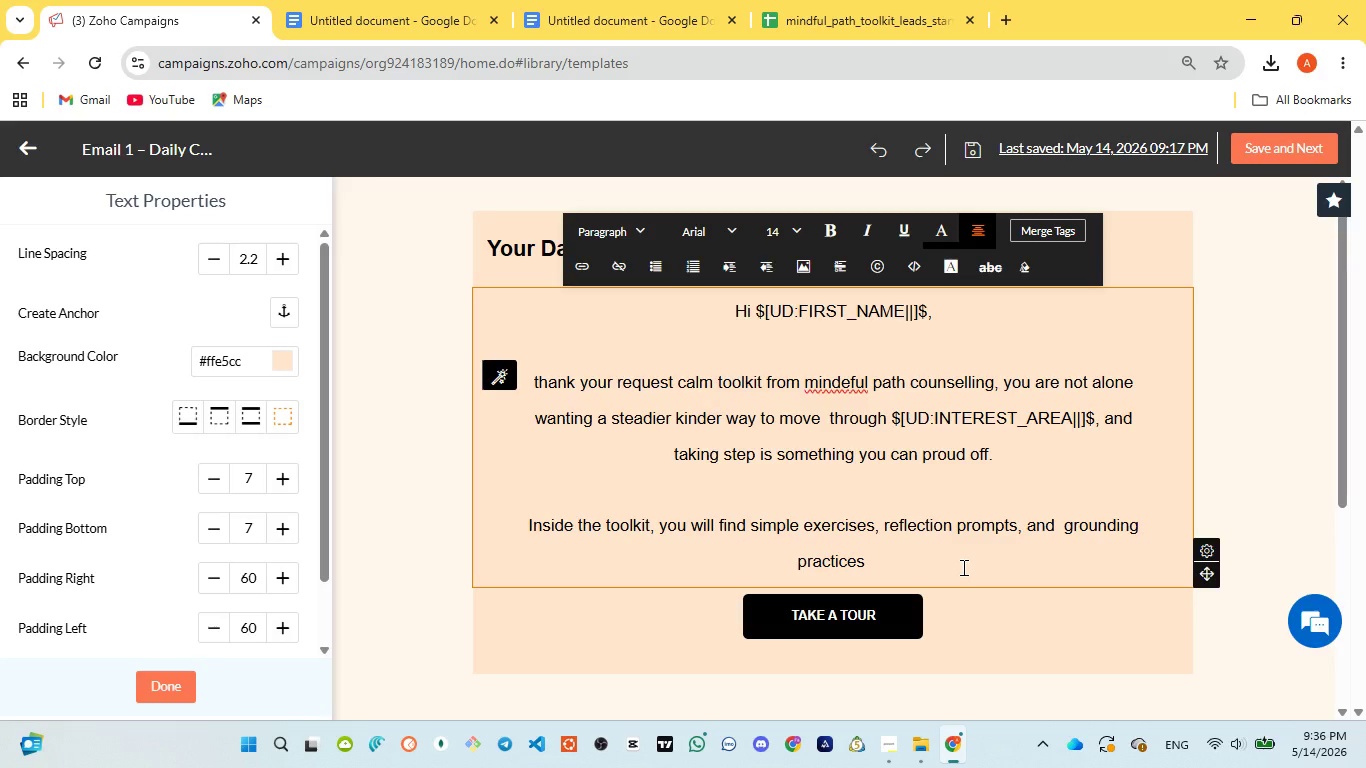 
type( you can use in just )
 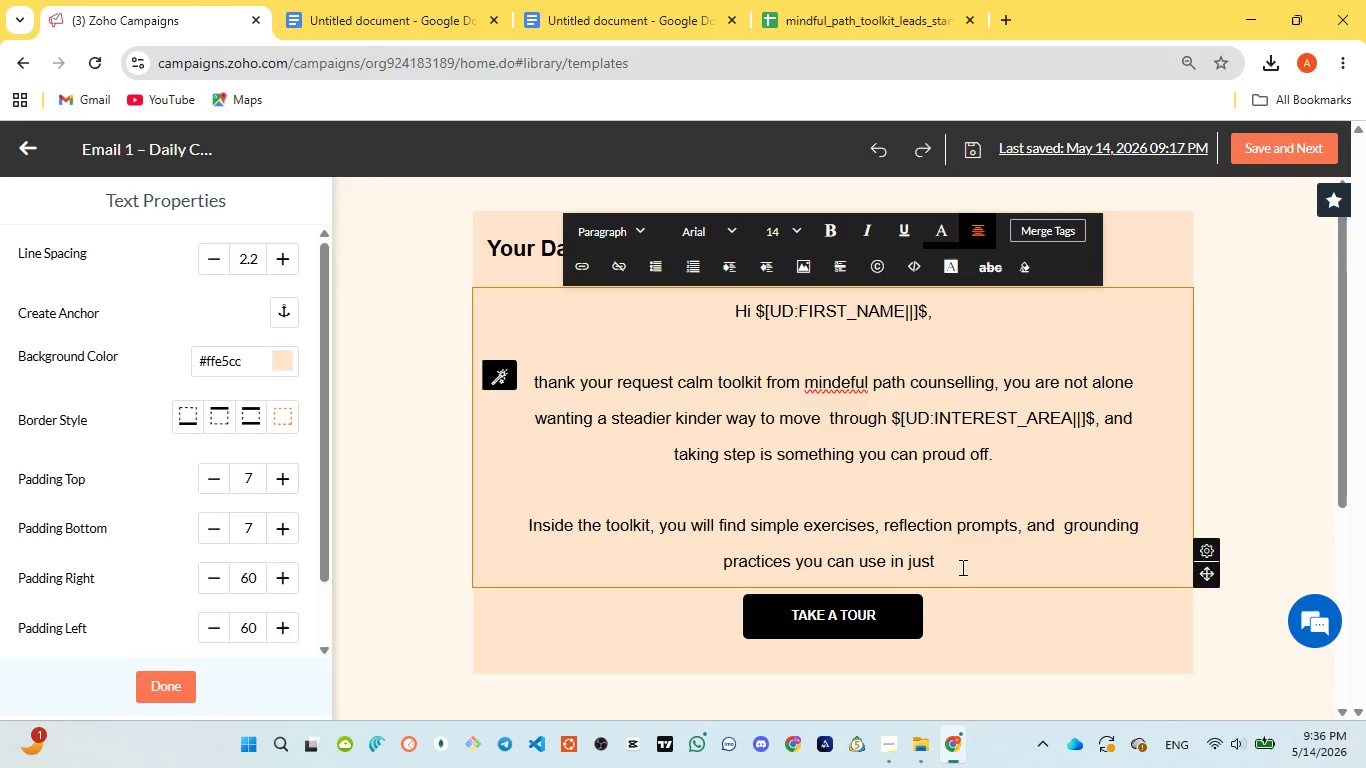 
wait(22.78)
 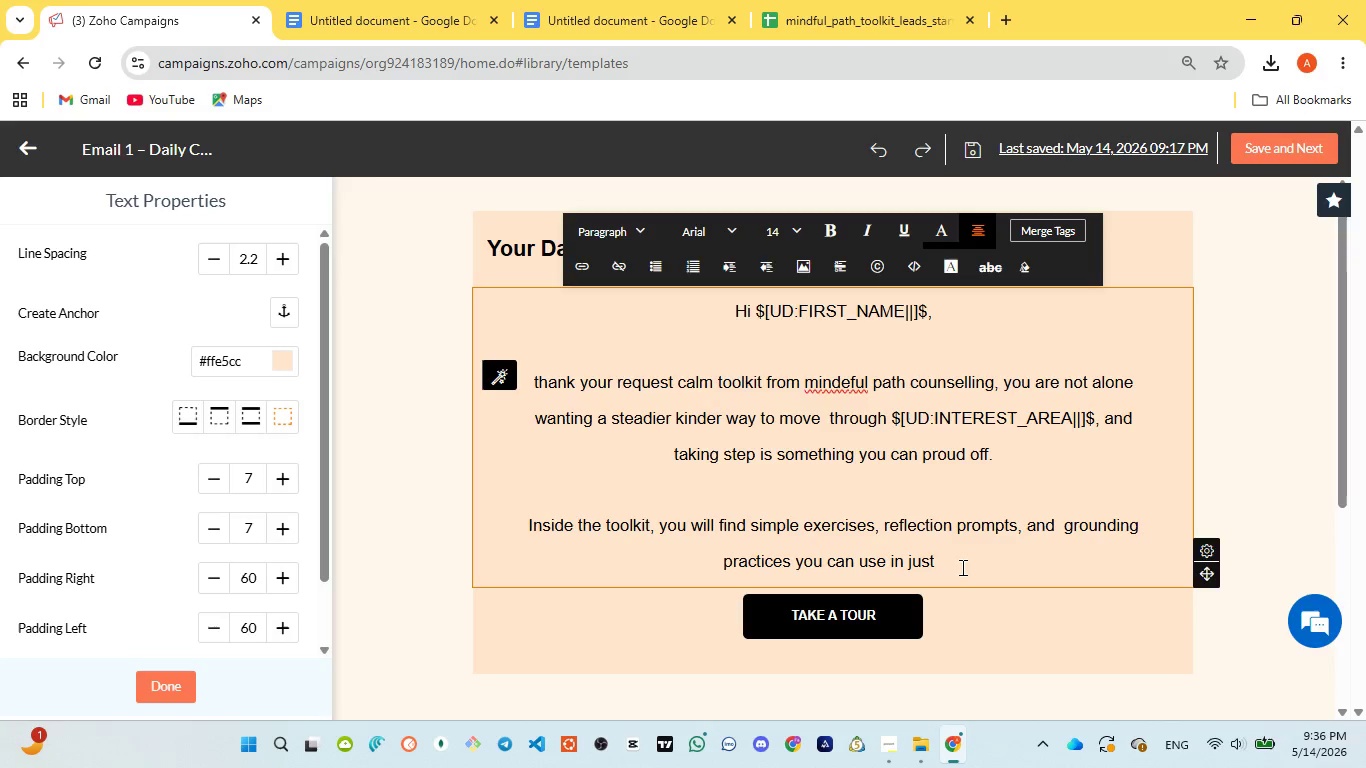 
left_click([596, 19])
 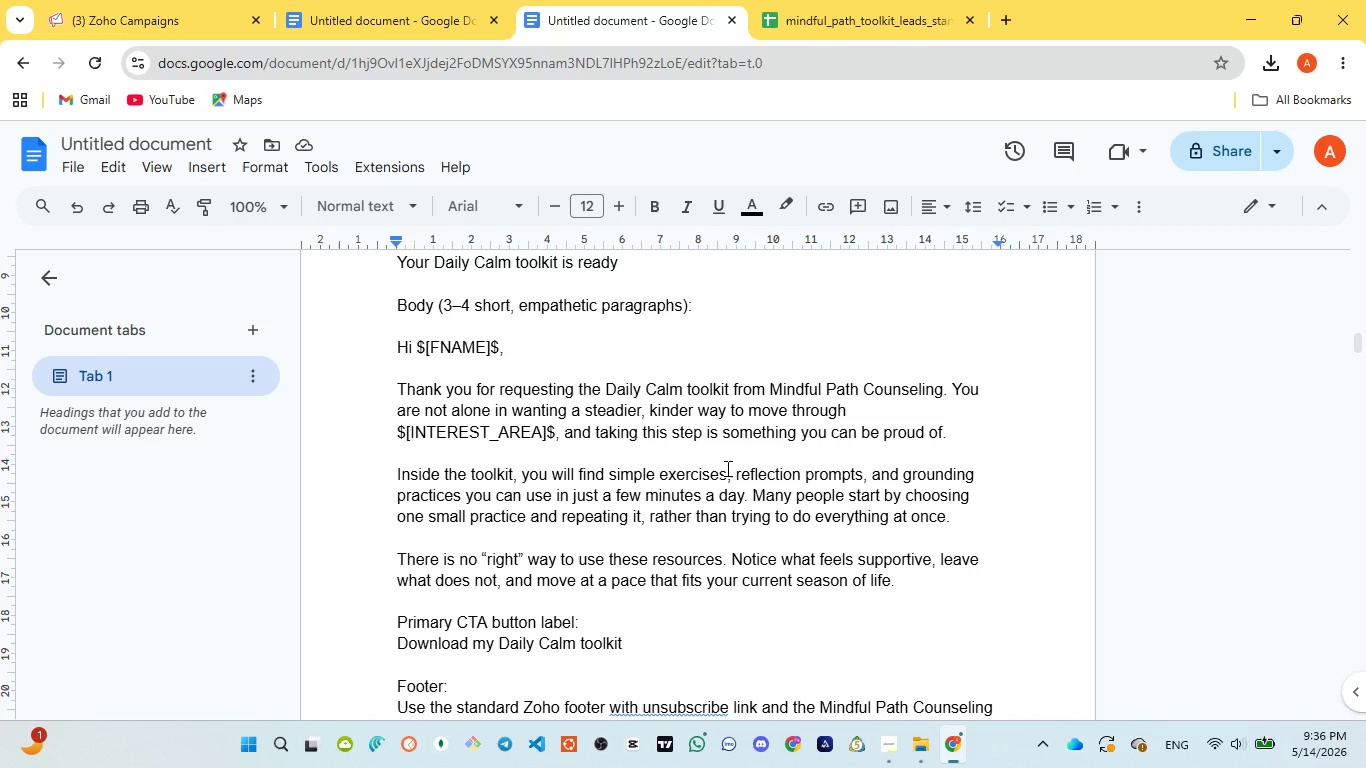 
left_click([158, 0])
 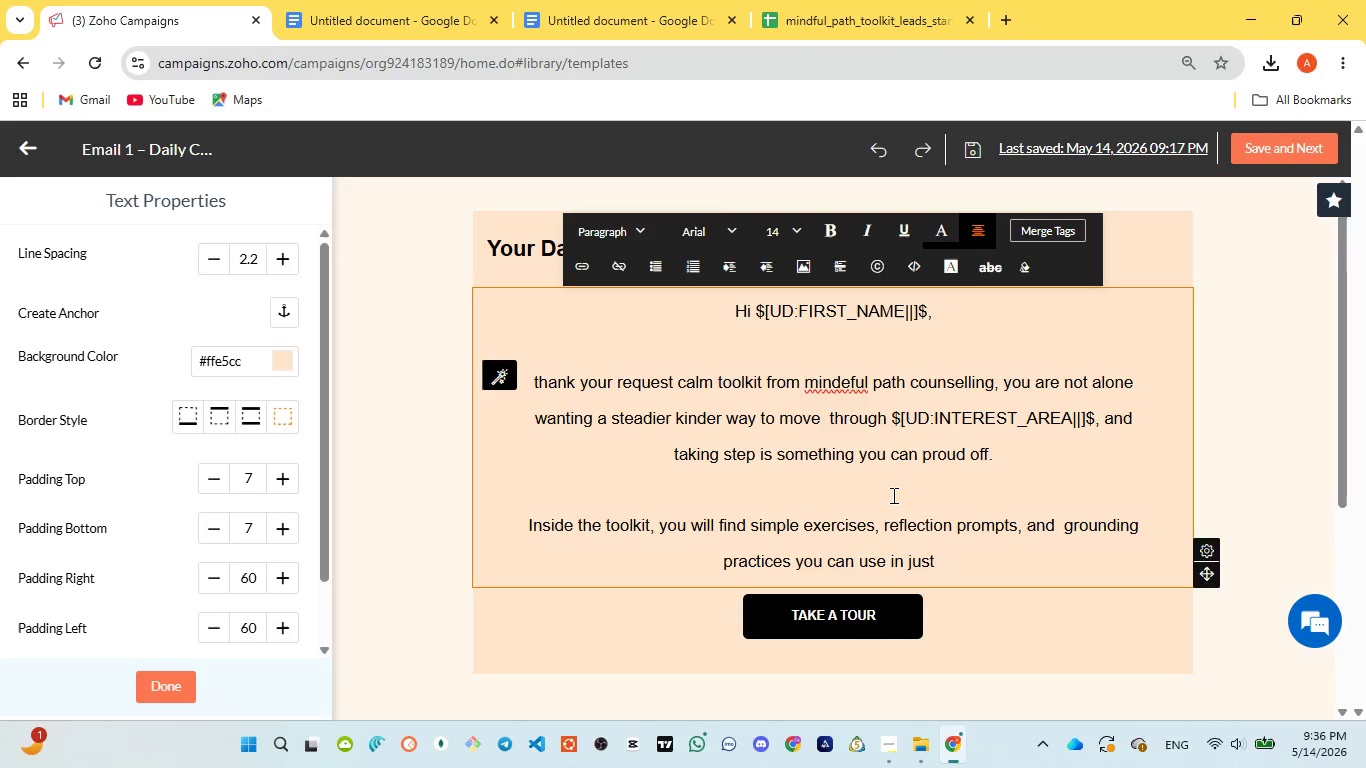 
type(a few minute a day )
 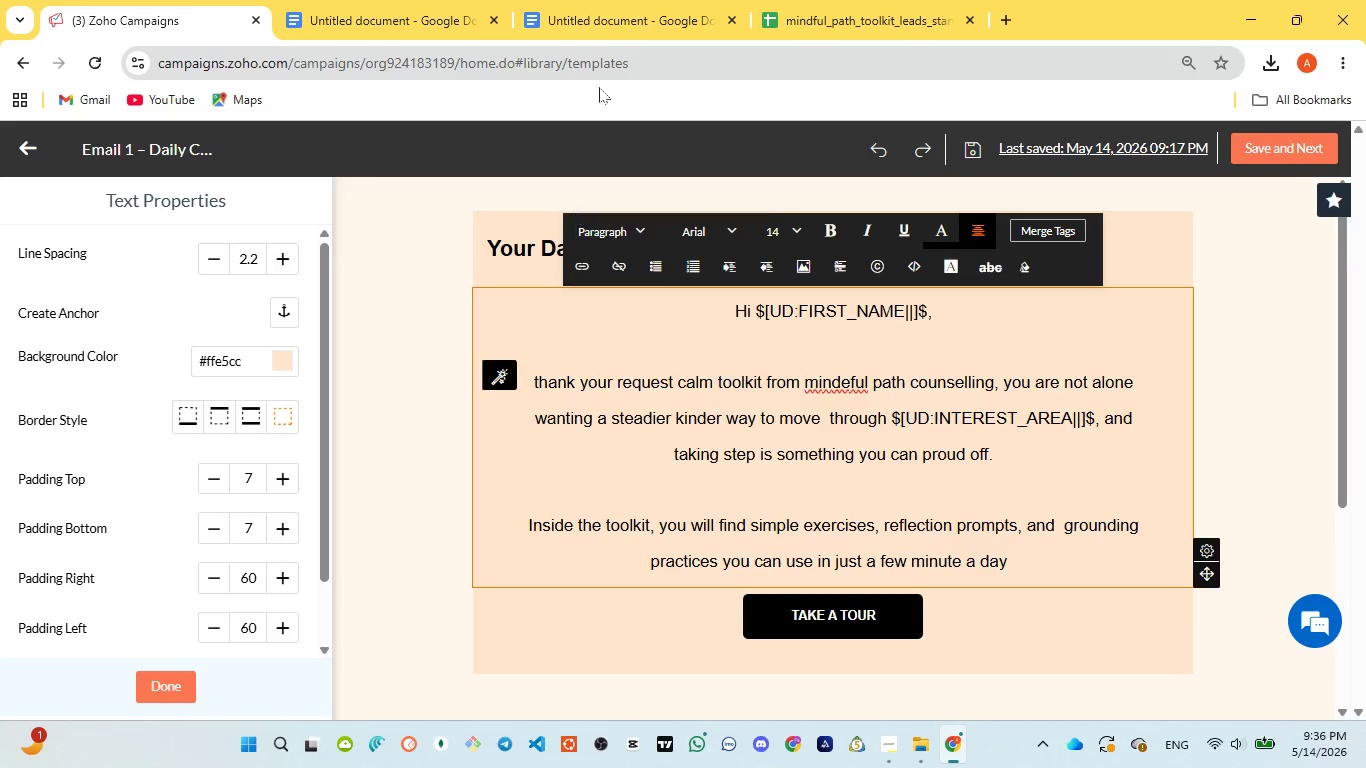 
left_click([613, 14])
 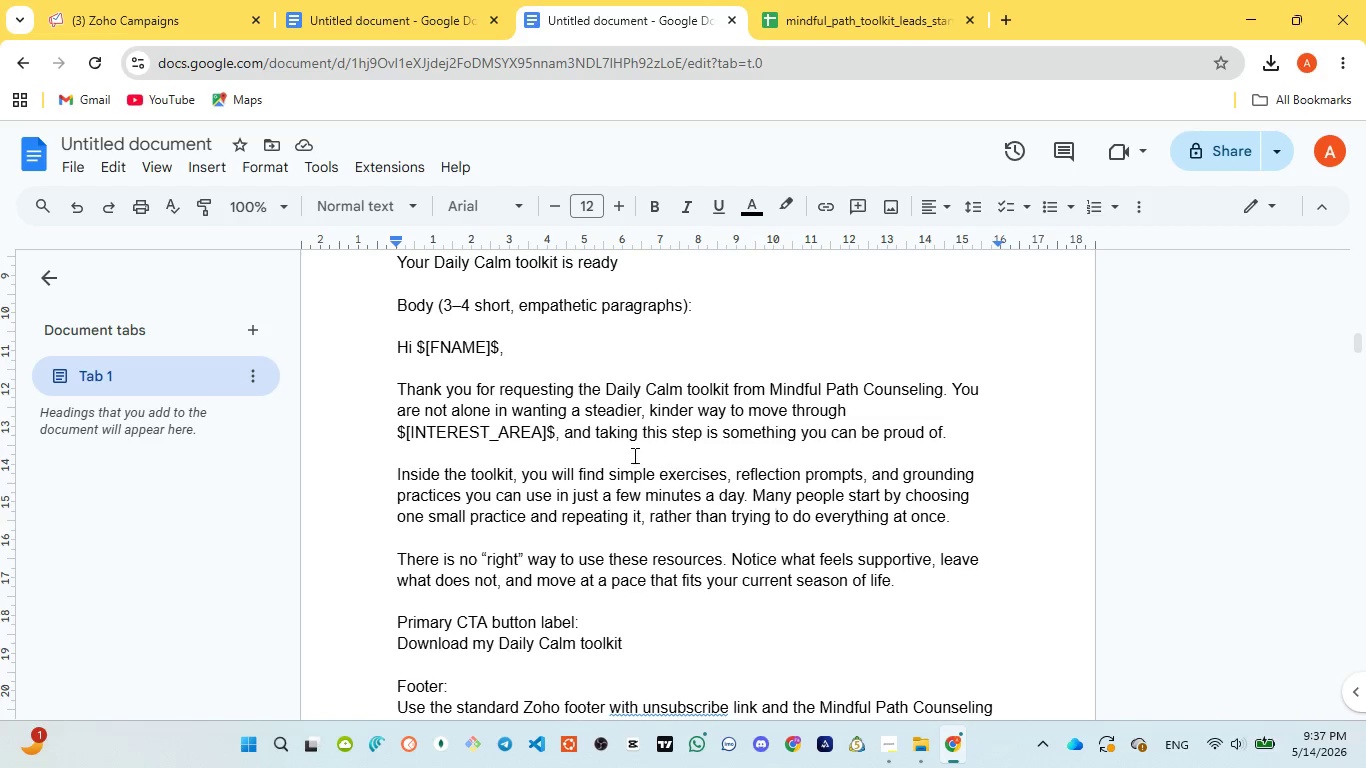 
wait(7.91)
 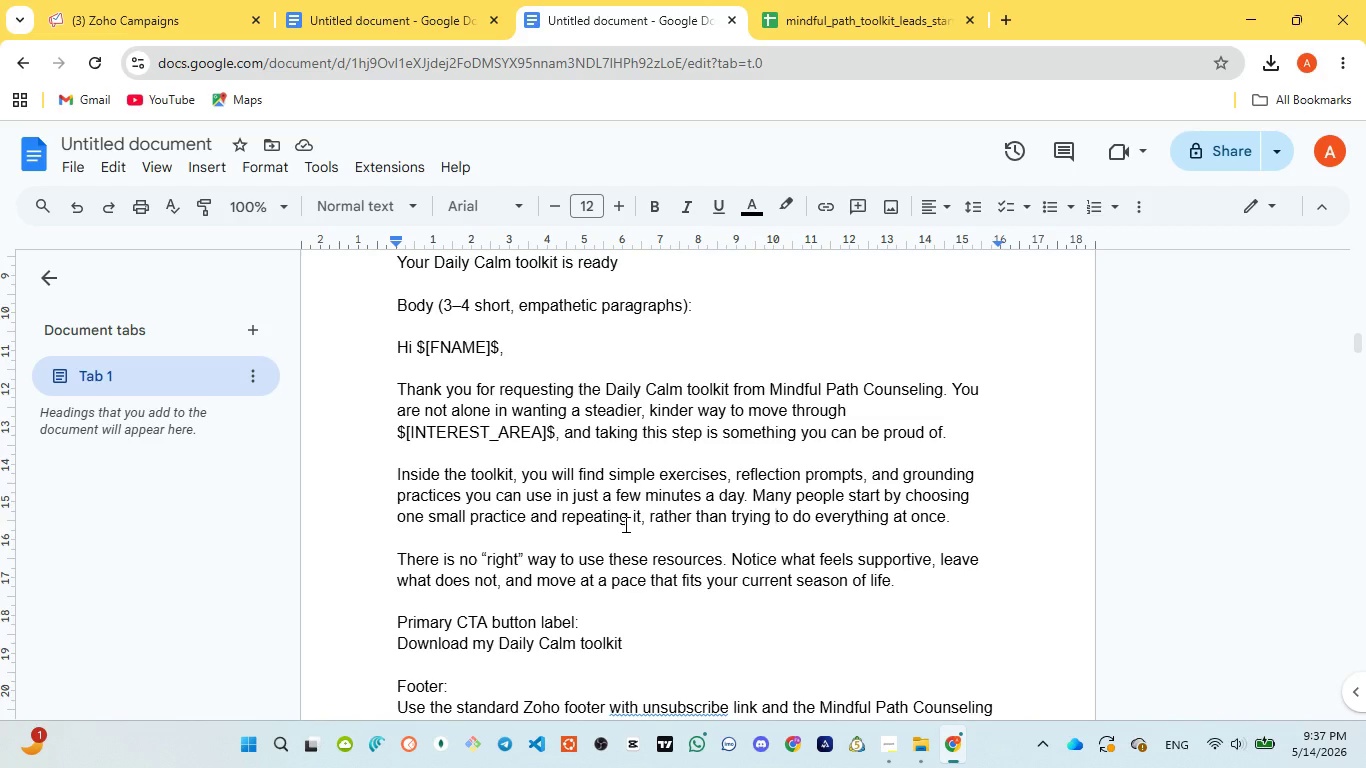 
left_click([135, 24])
 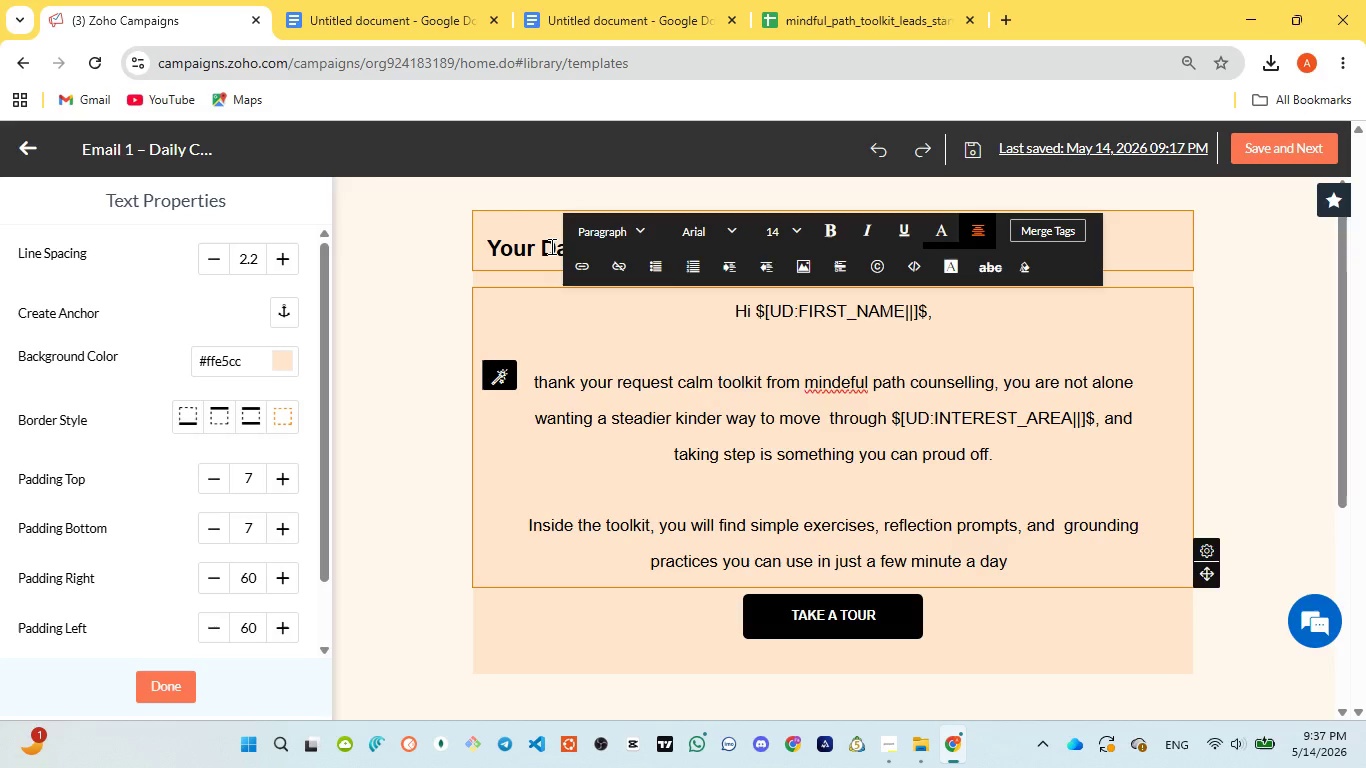 
key(Backspace)
type(, money people starts )
 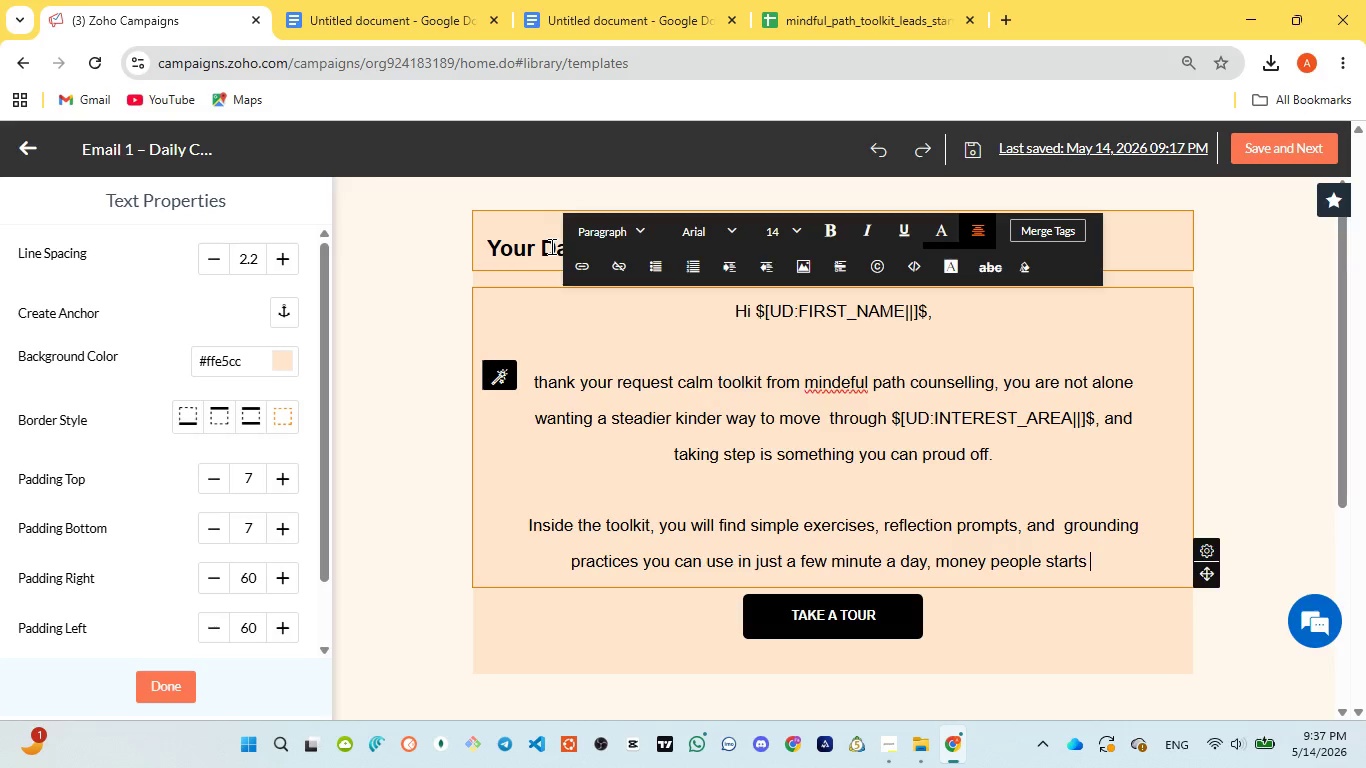 
wait(14.8)
 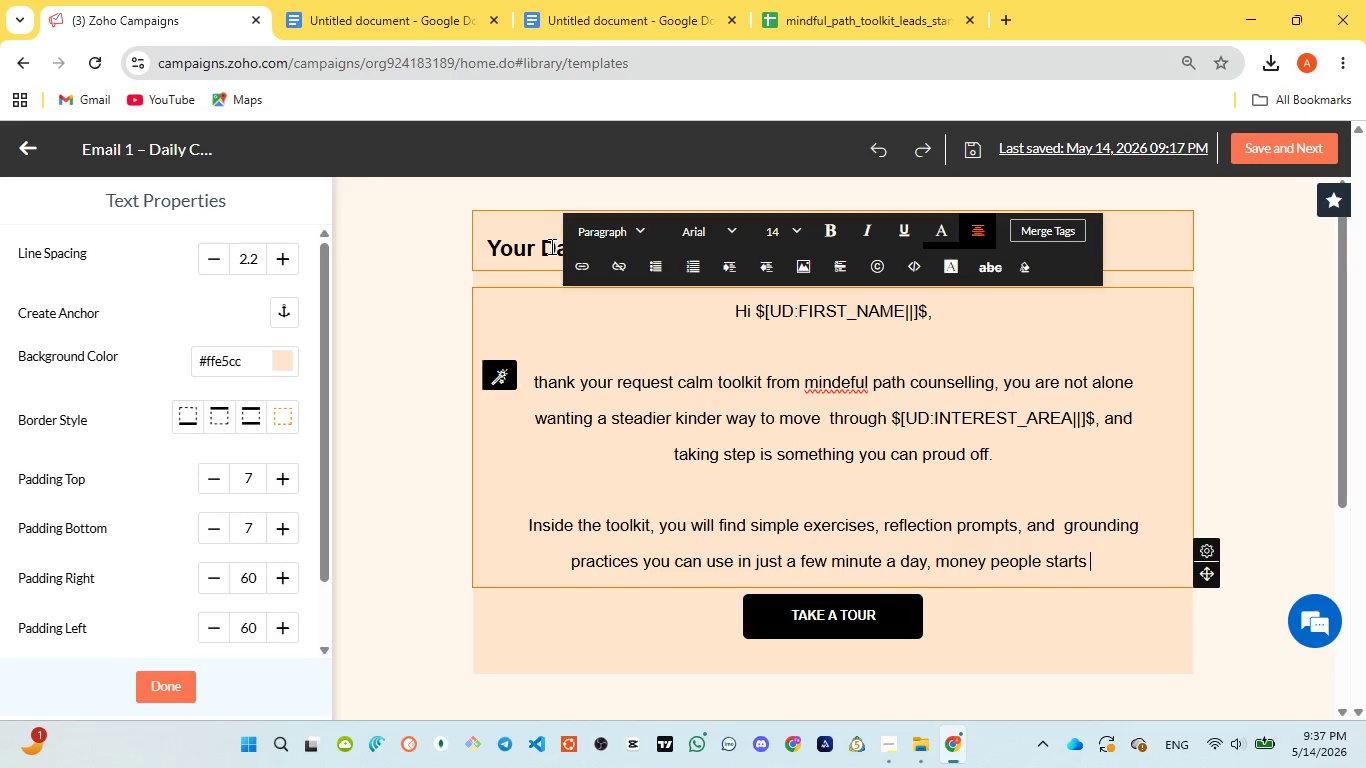 
left_click([612, 0])
 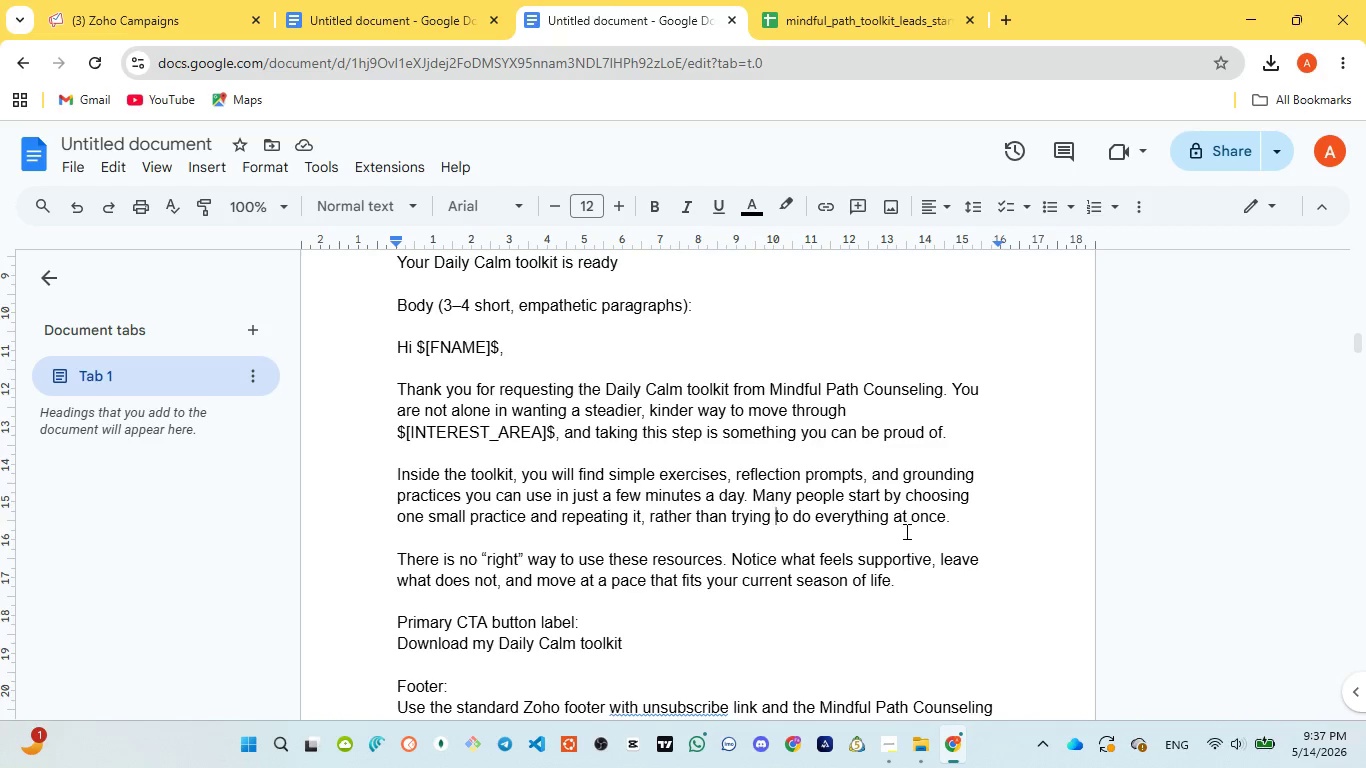 
wait(7.19)
 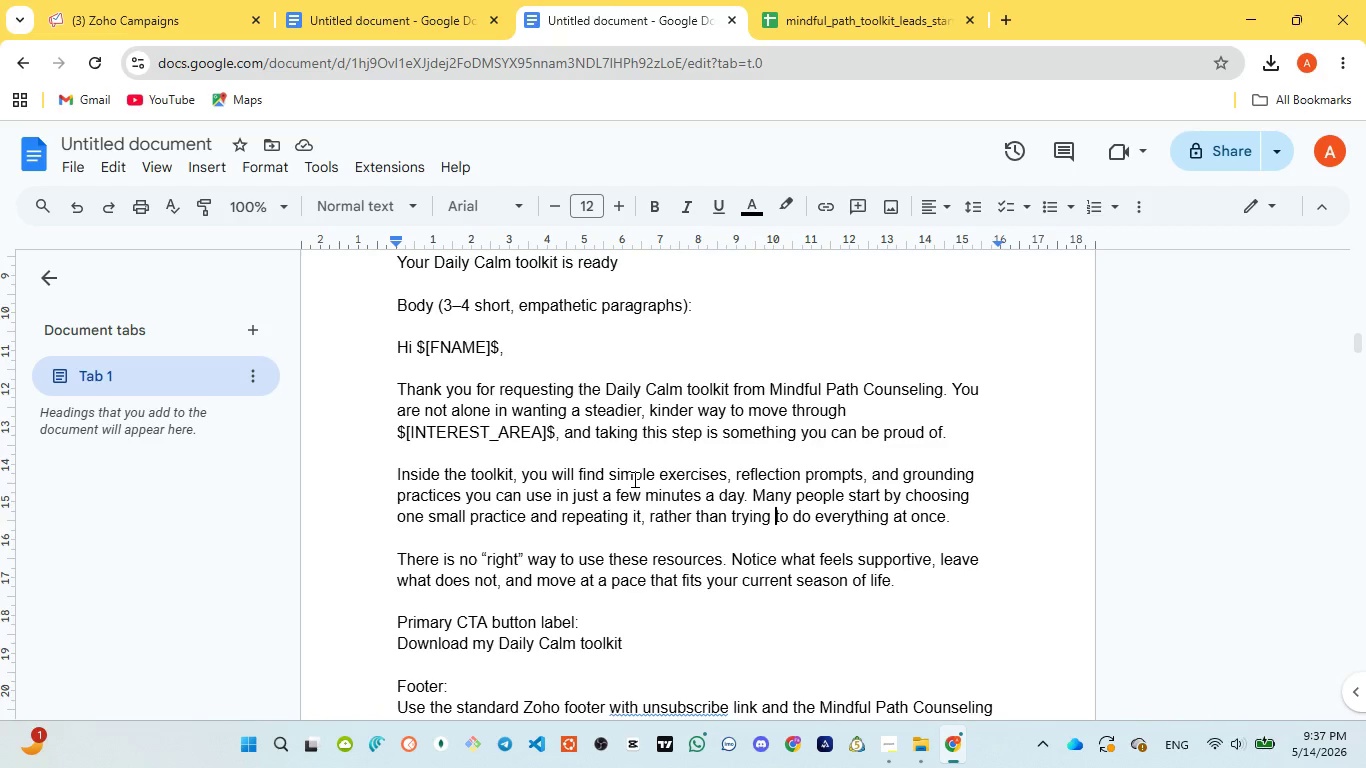 
left_click([163, 0])
 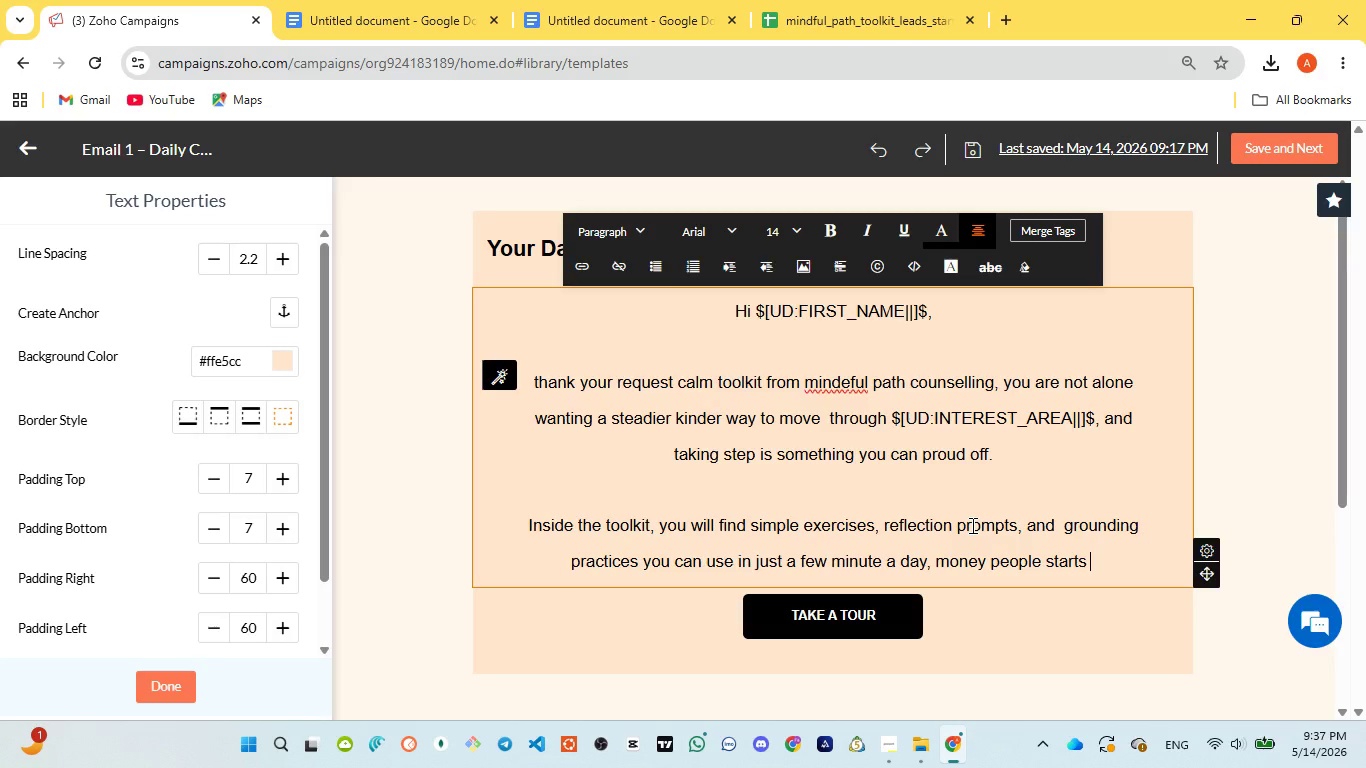 
key(Backspace)
key(Backspace)
type( by choosing )
 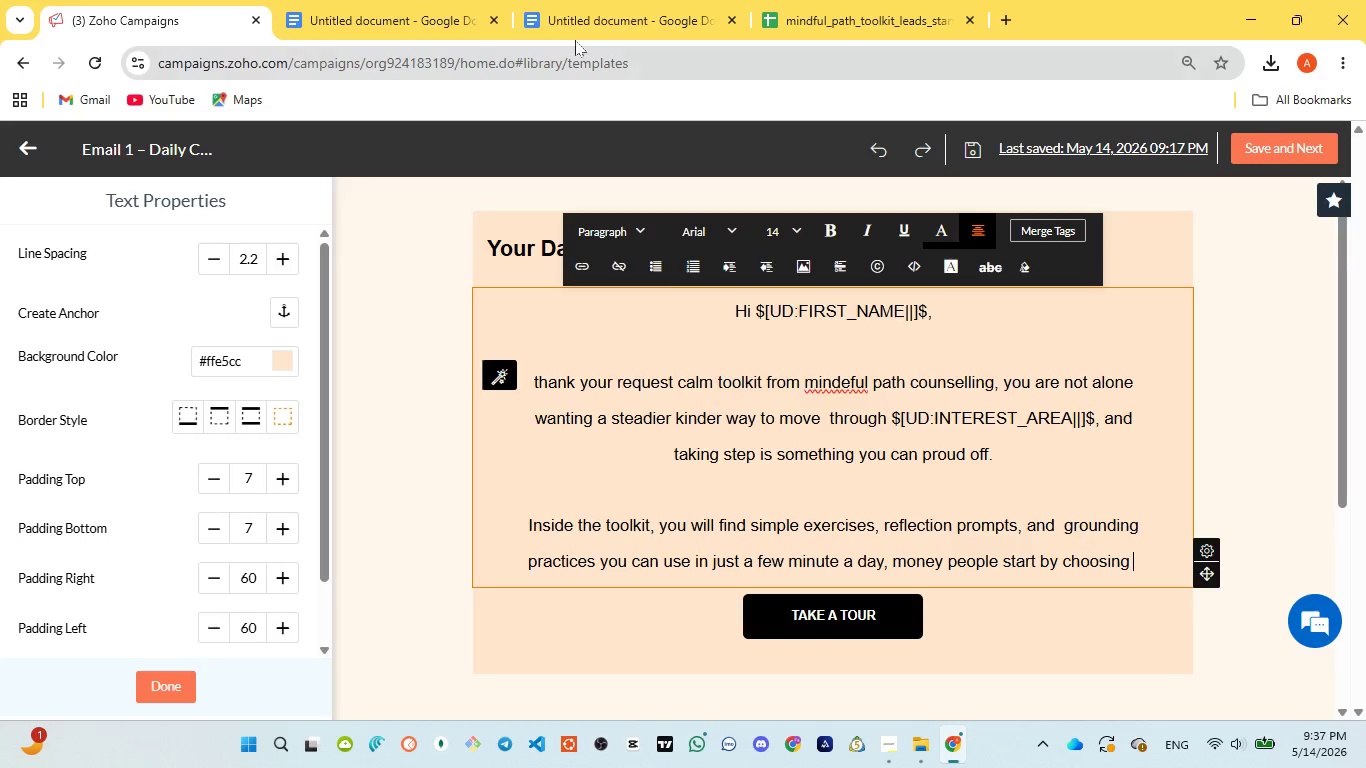 
left_click([566, 20])
 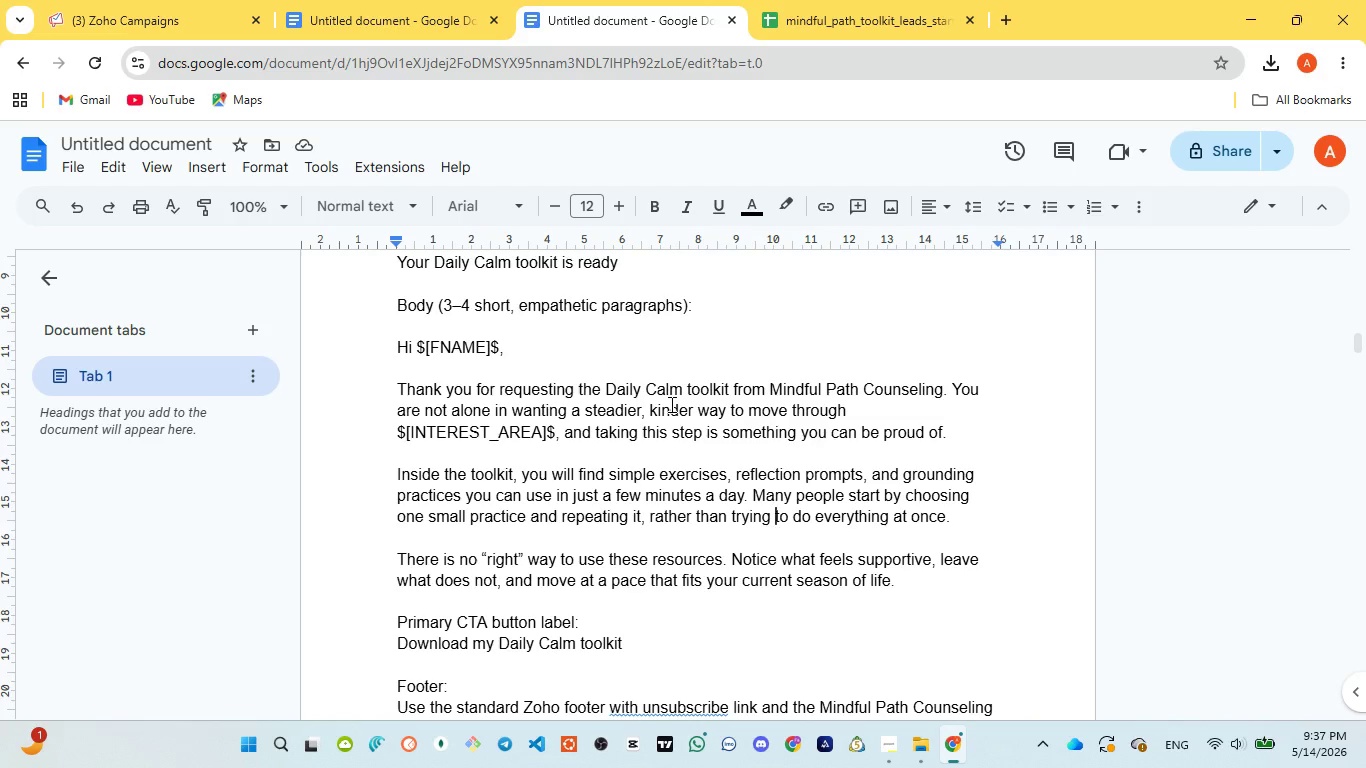 
wait(6.66)
 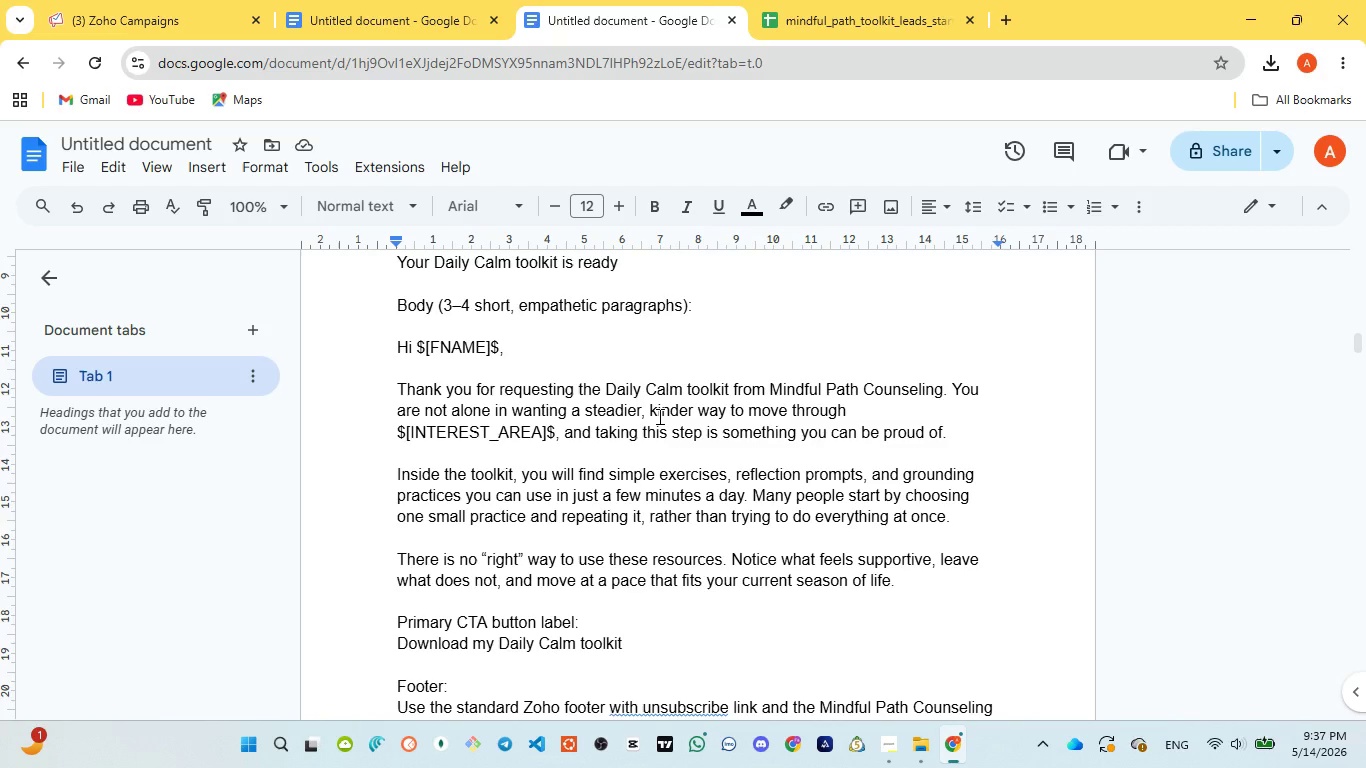 
left_click([185, 20])
 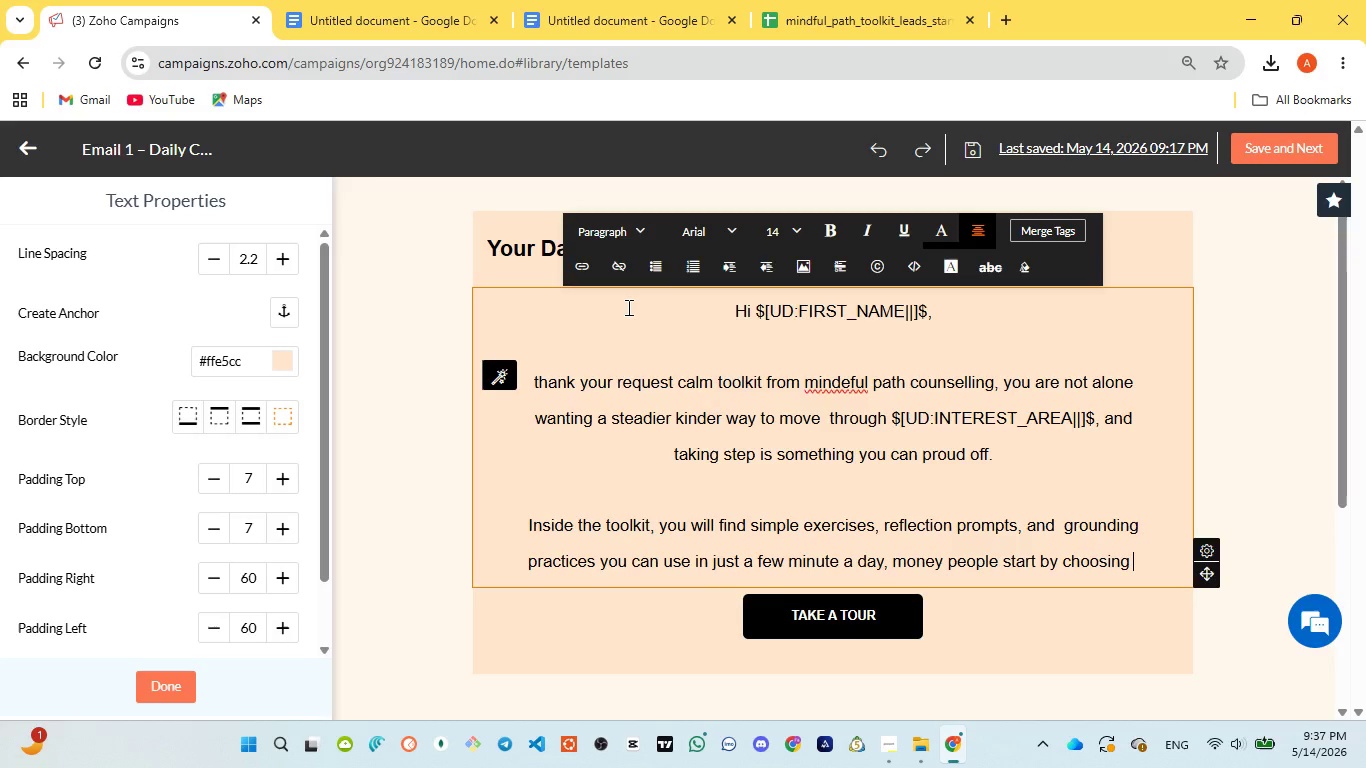 
type(one small practice)
 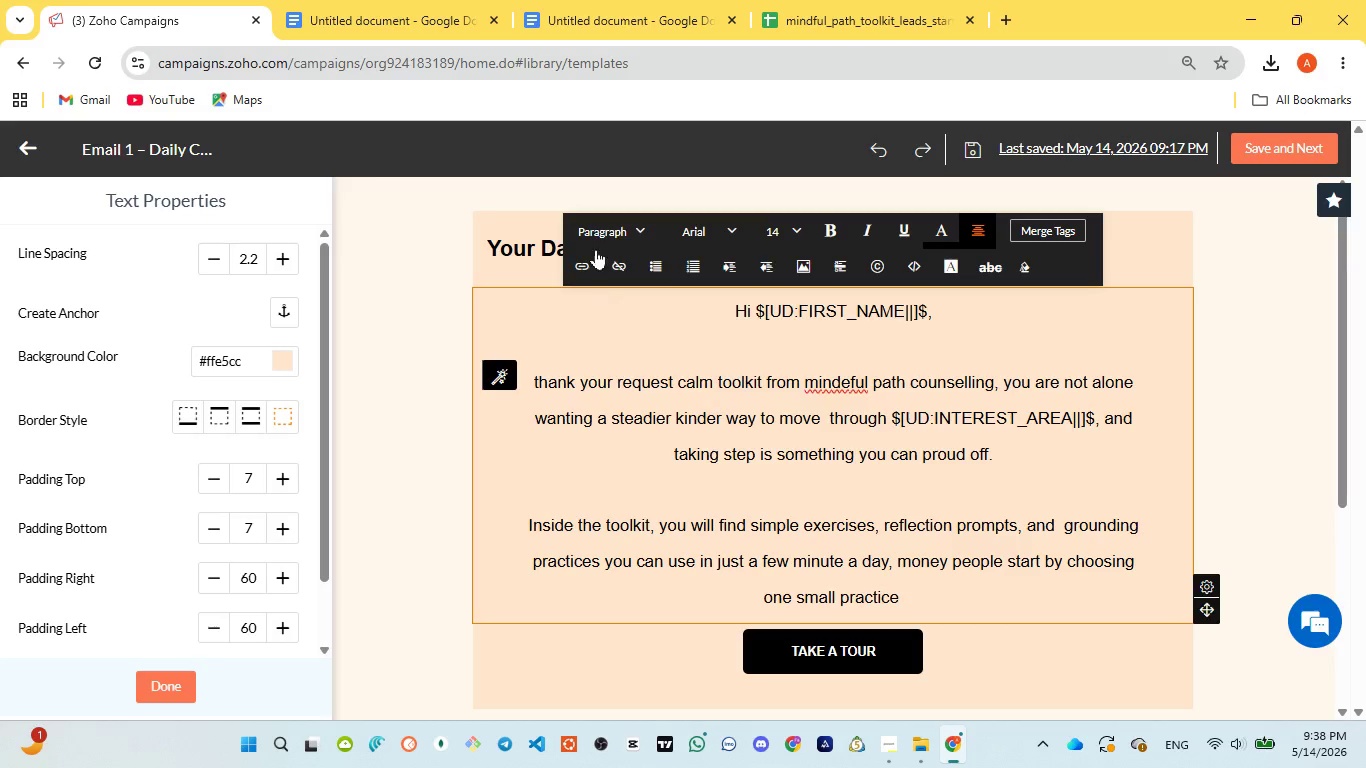 
left_click([561, 17])
 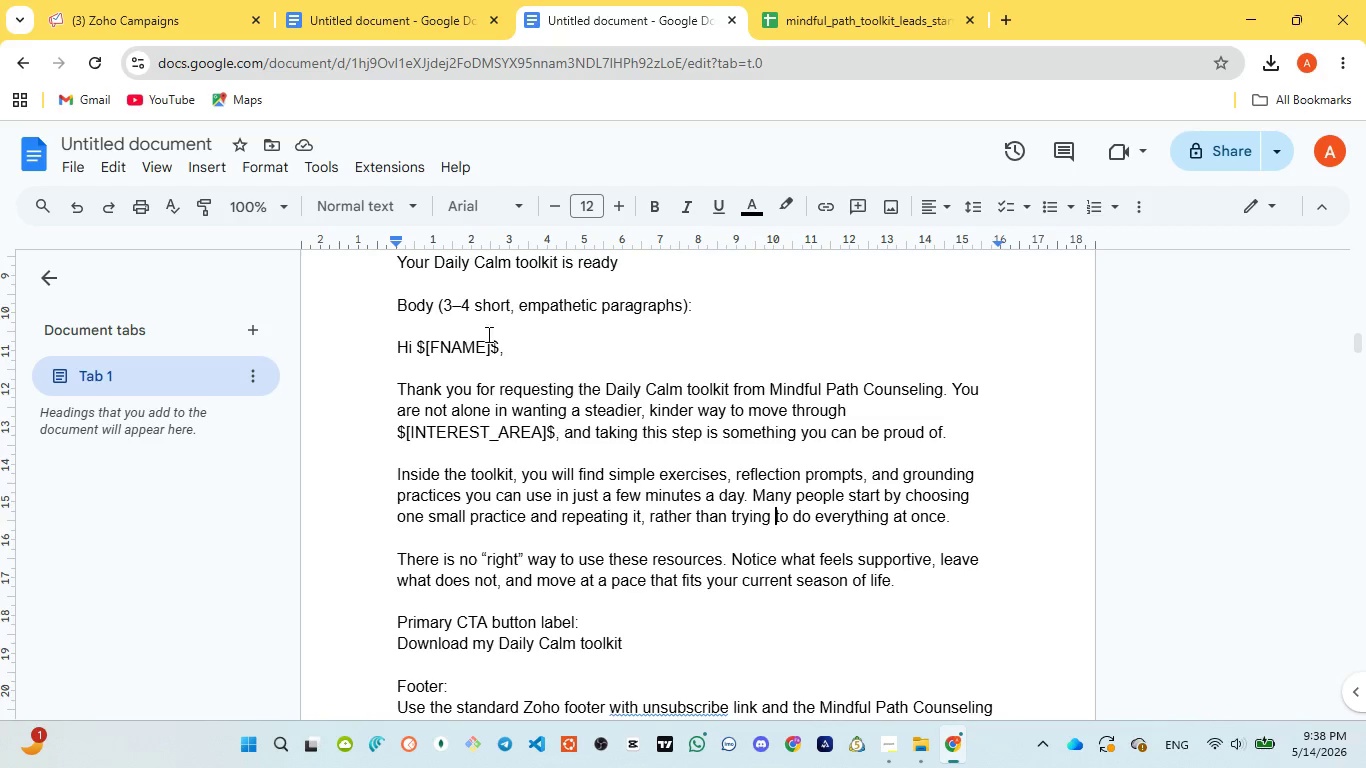 
left_click([155, 26])
 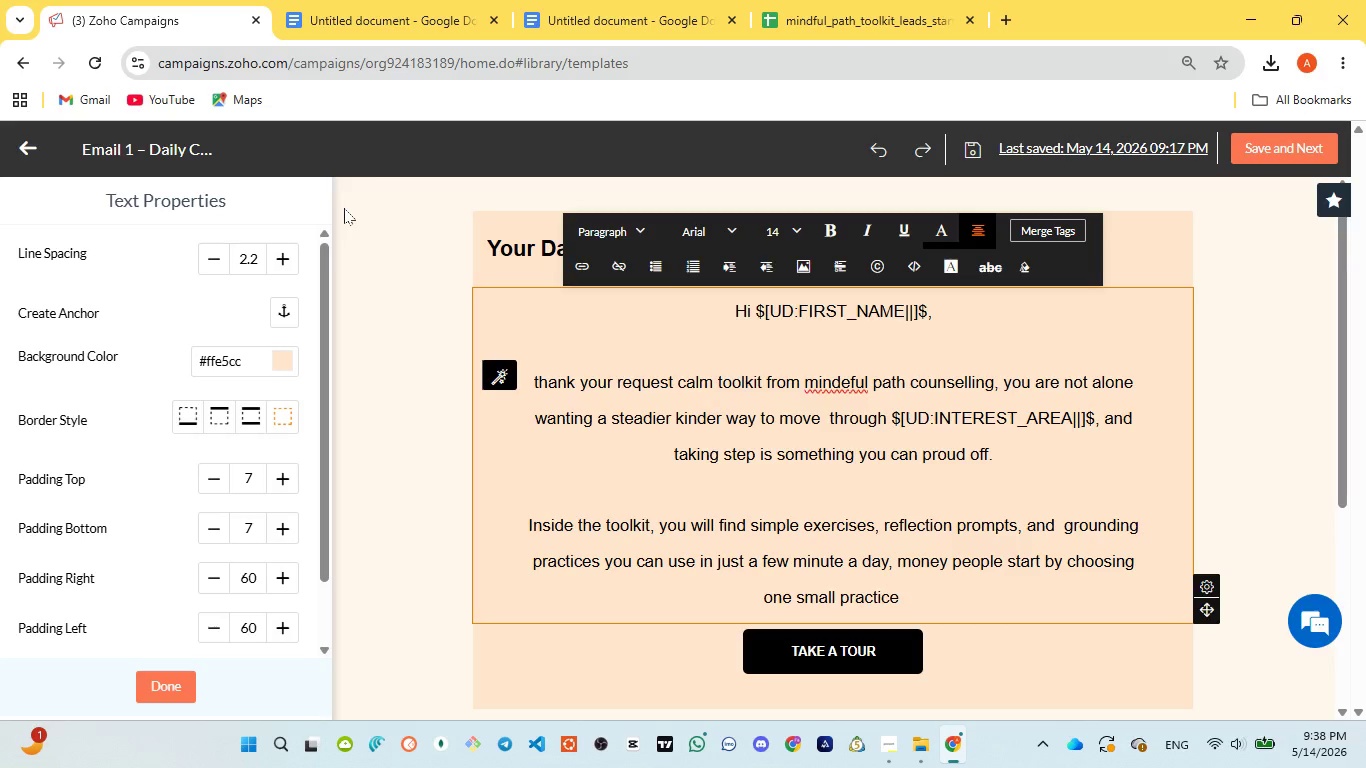 
type( and reap)
key(Backspace)
key(Backspace)
type(peating)
 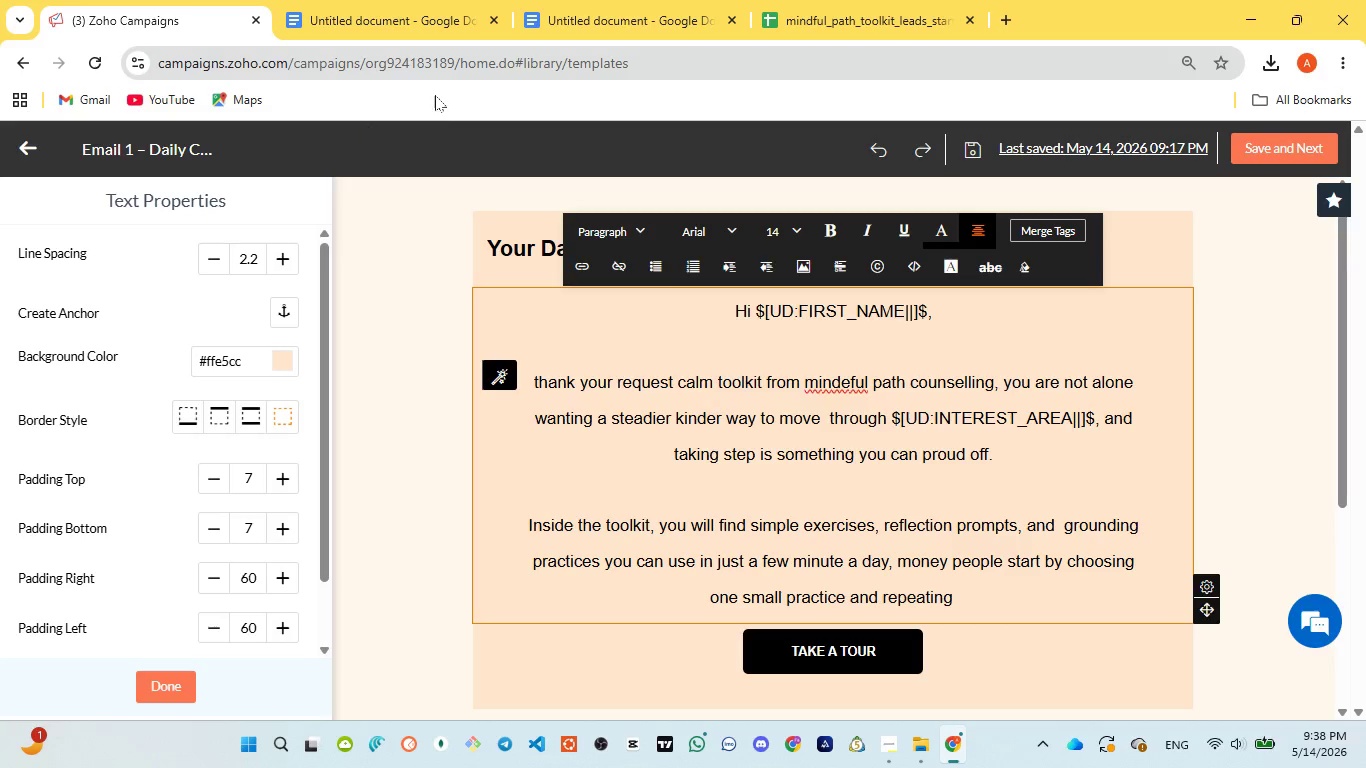 
left_click([602, 29])
 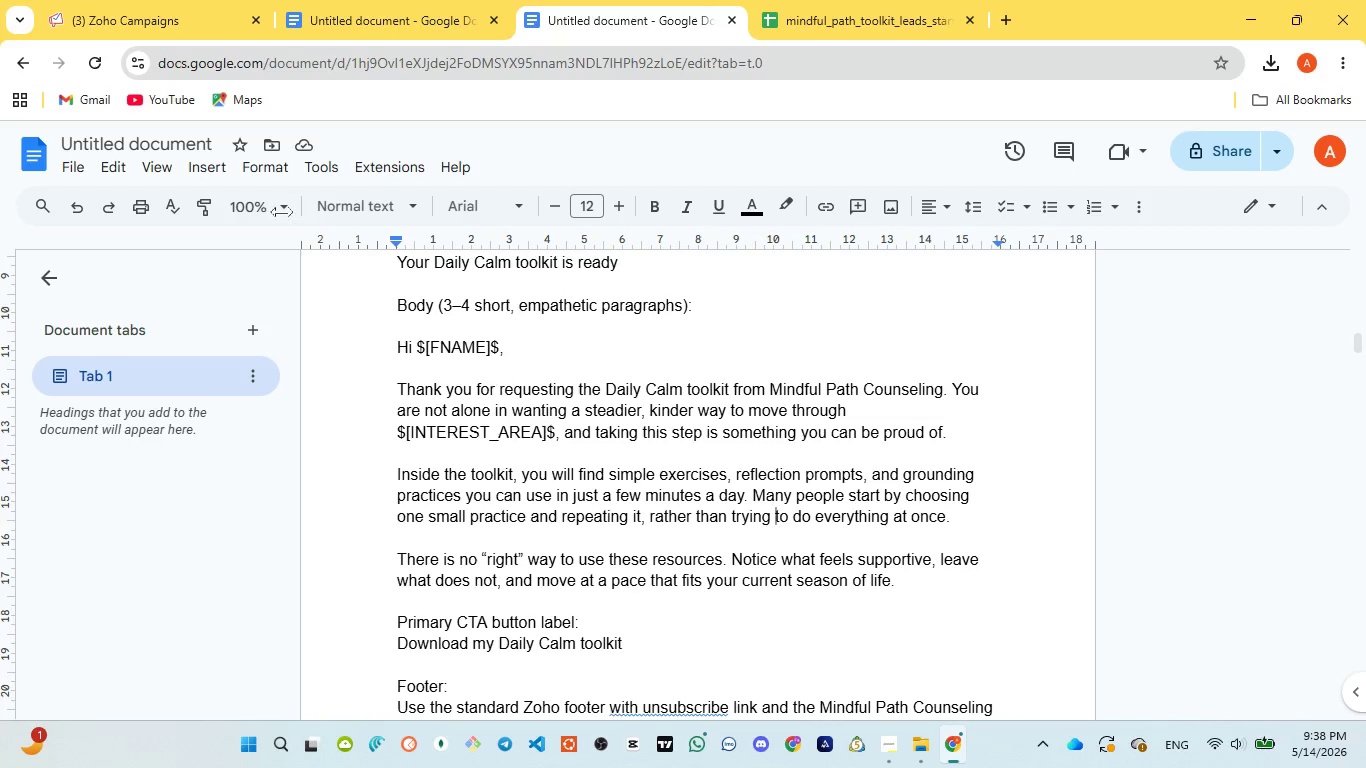 
left_click([95, 0])
 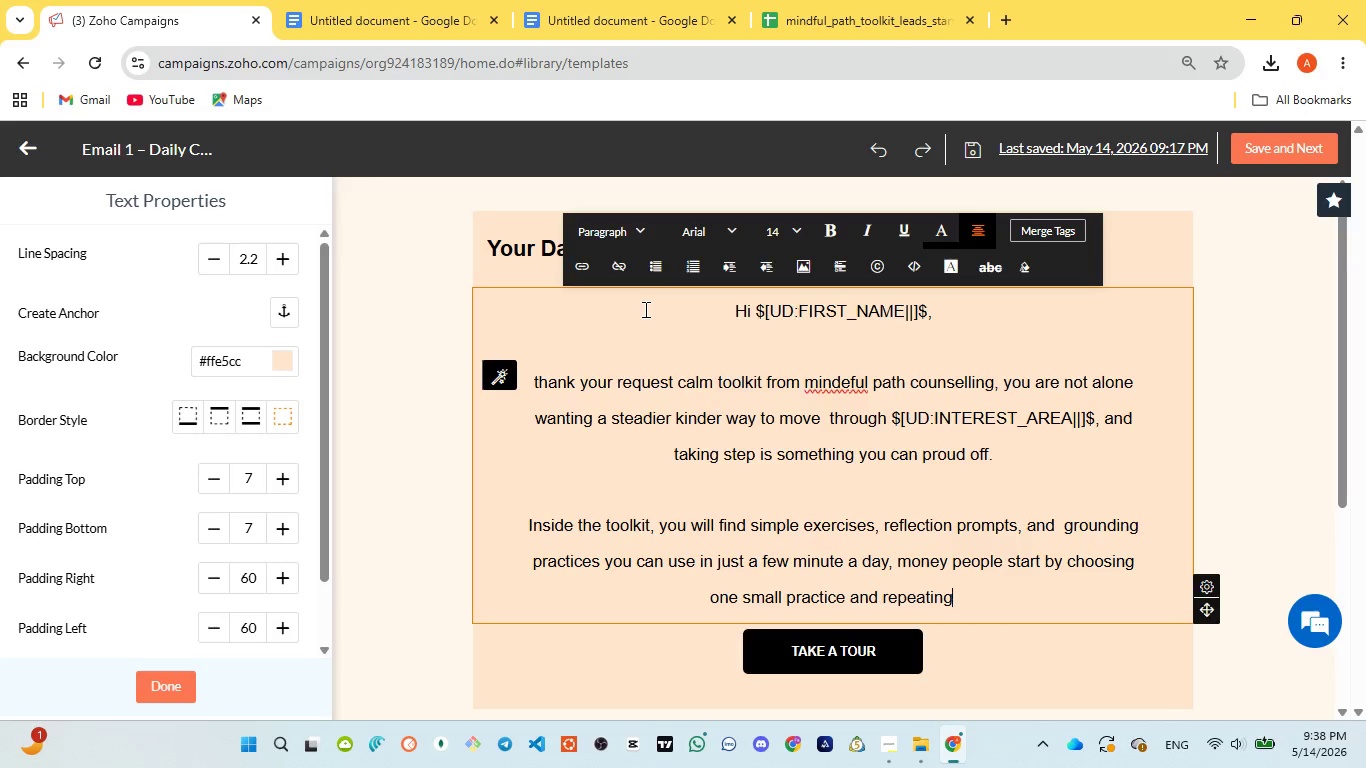 
type( it rather)
 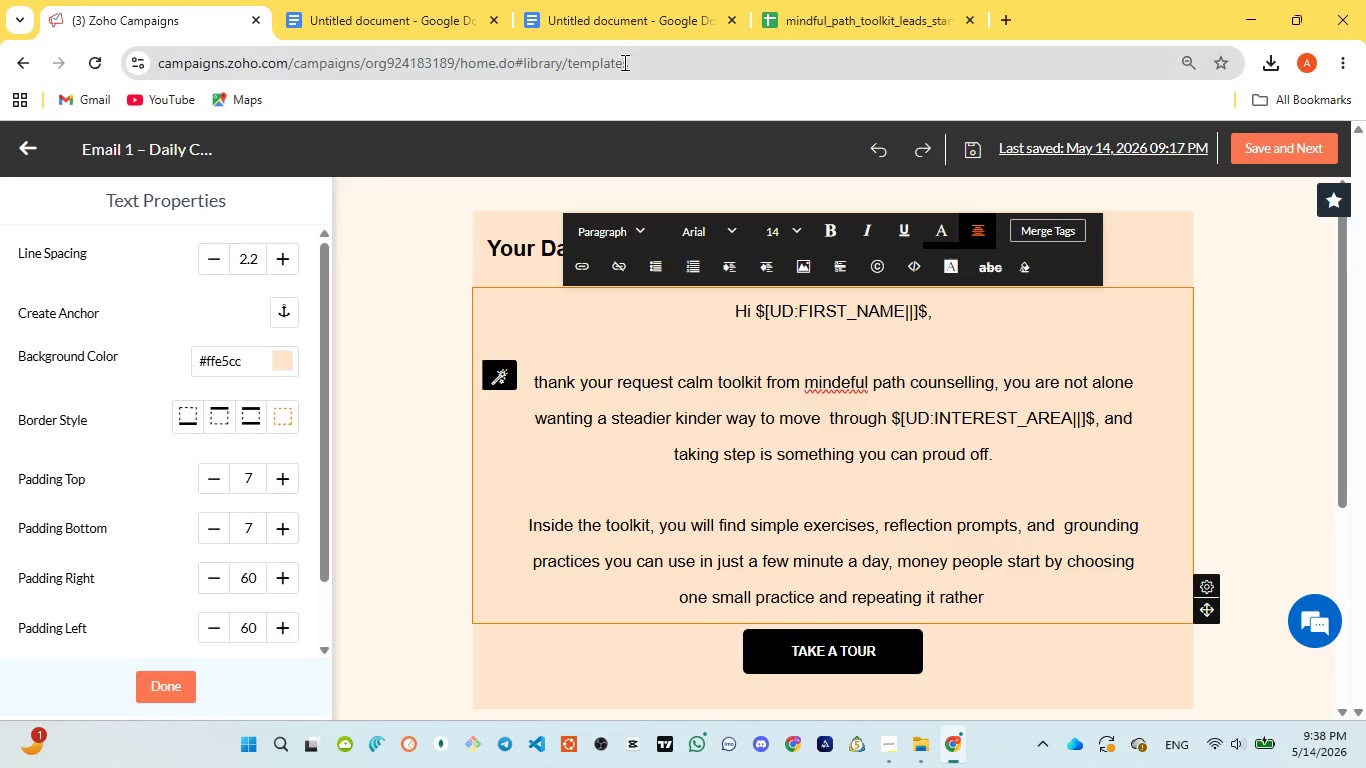 
left_click([614, 34])
 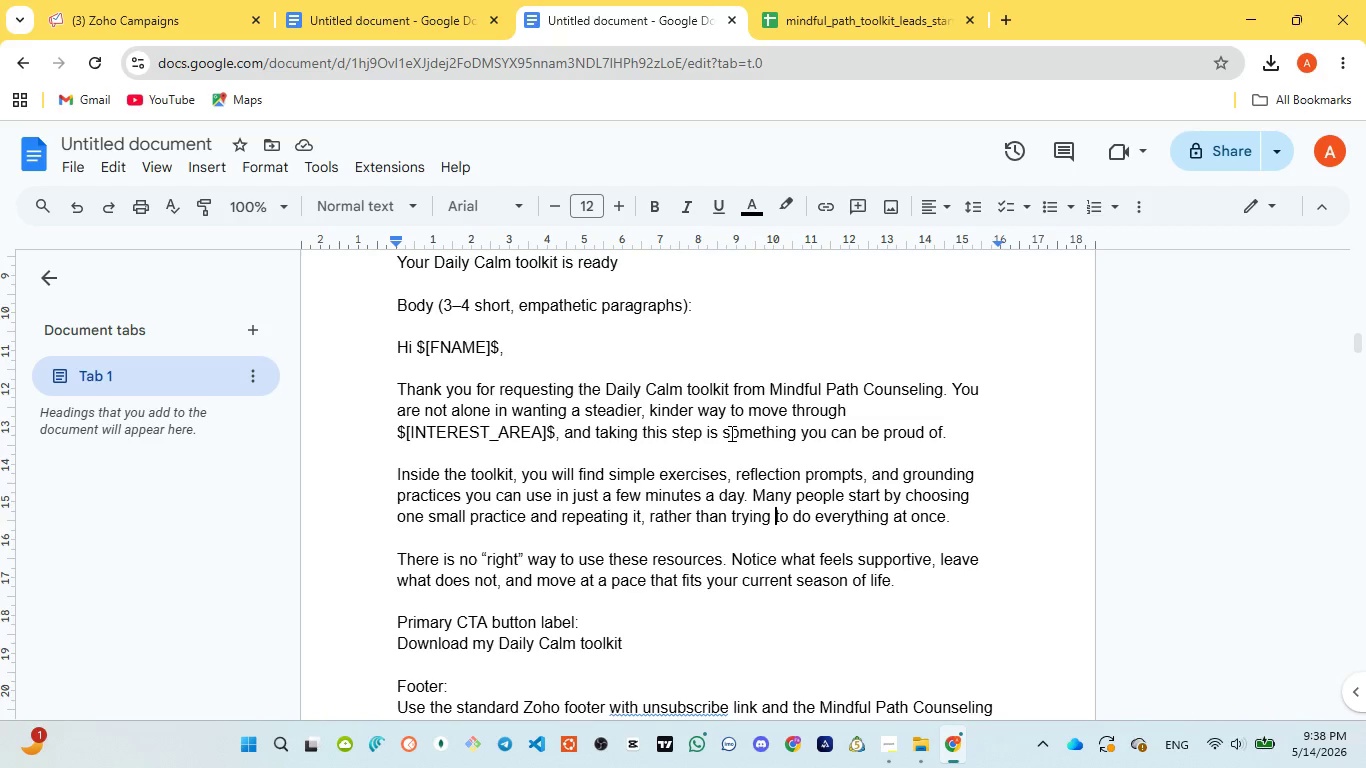 
left_click([195, 13])
 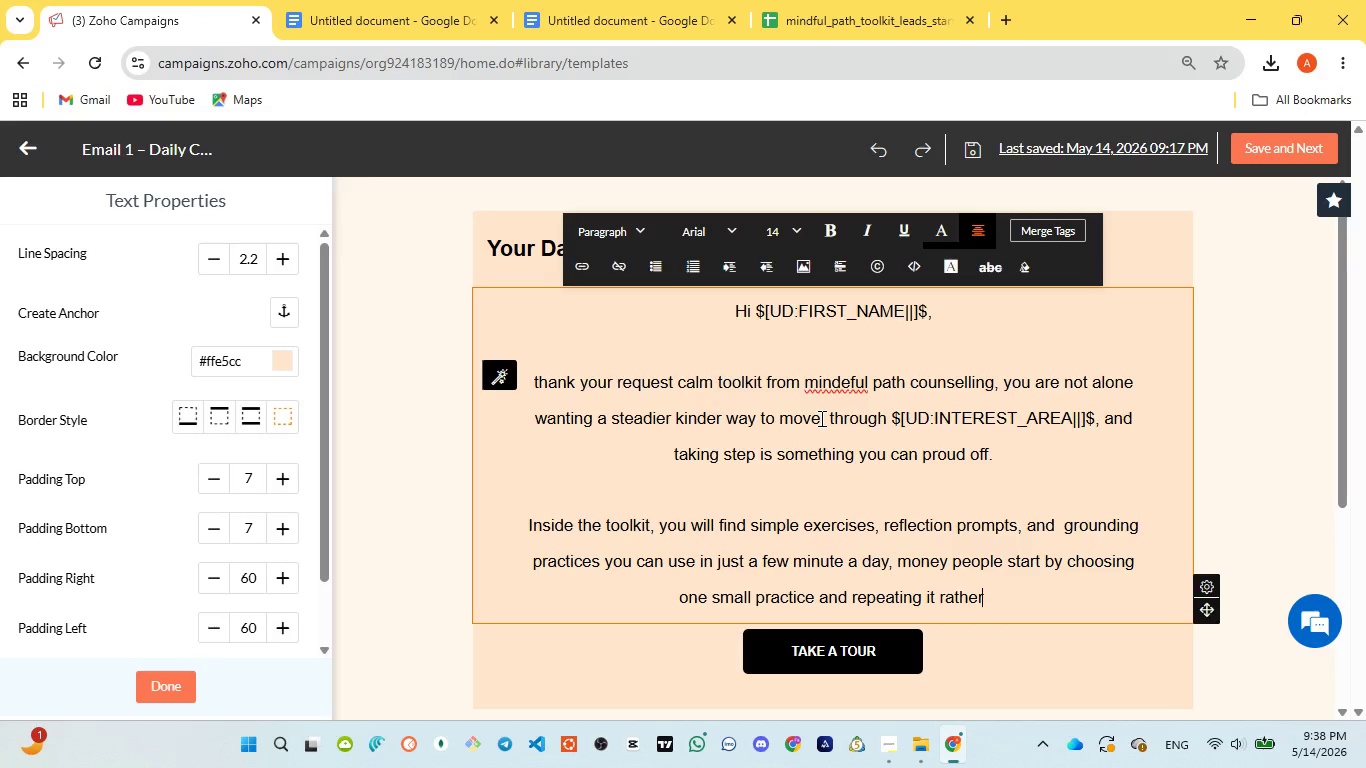 
type( than trying )
 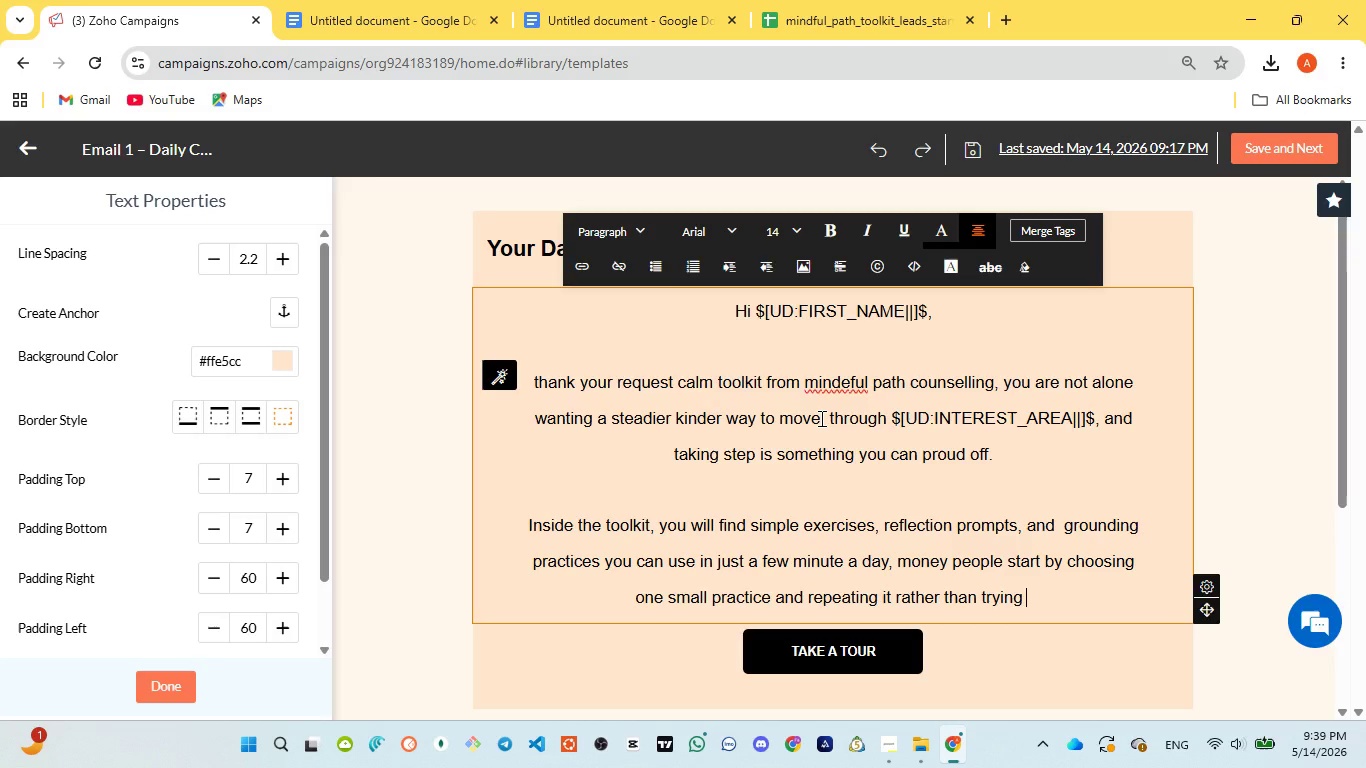 
wait(37.88)
 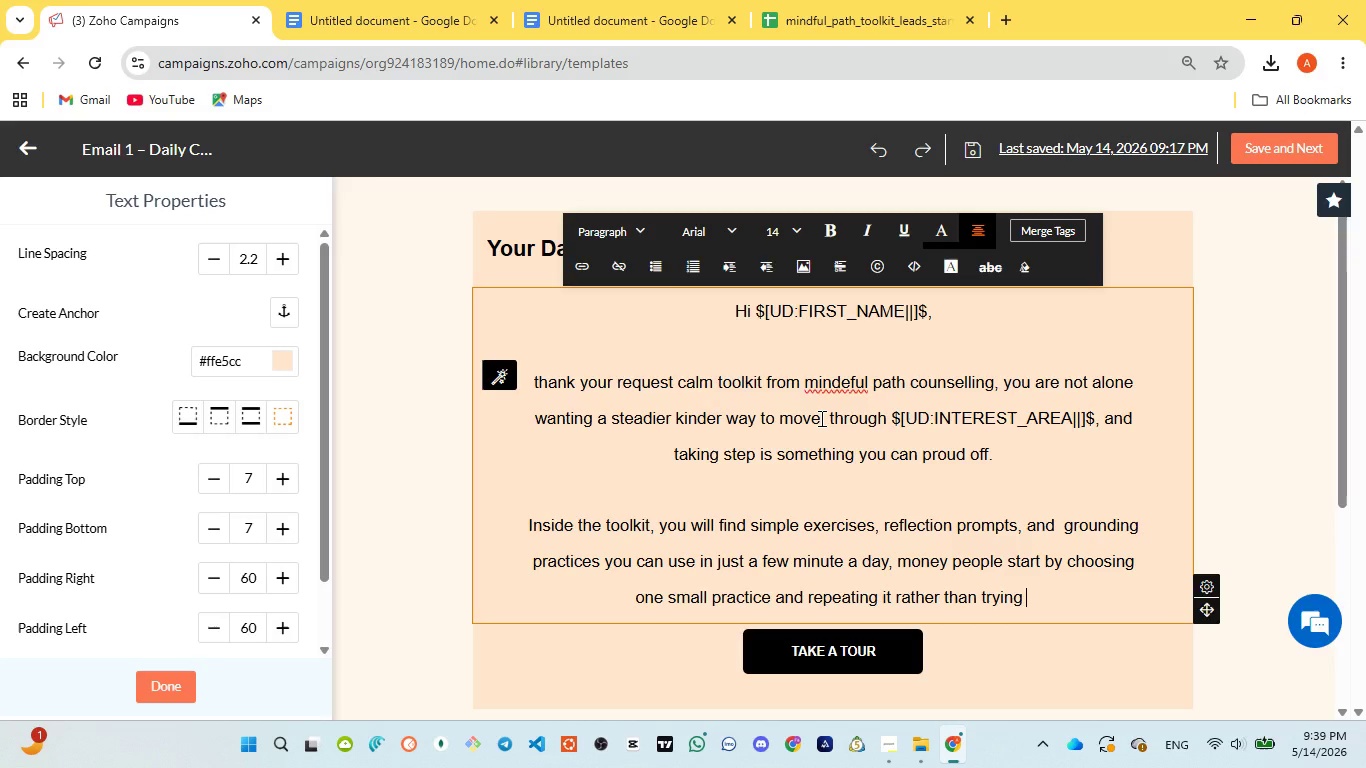 
left_click([552, 24])
 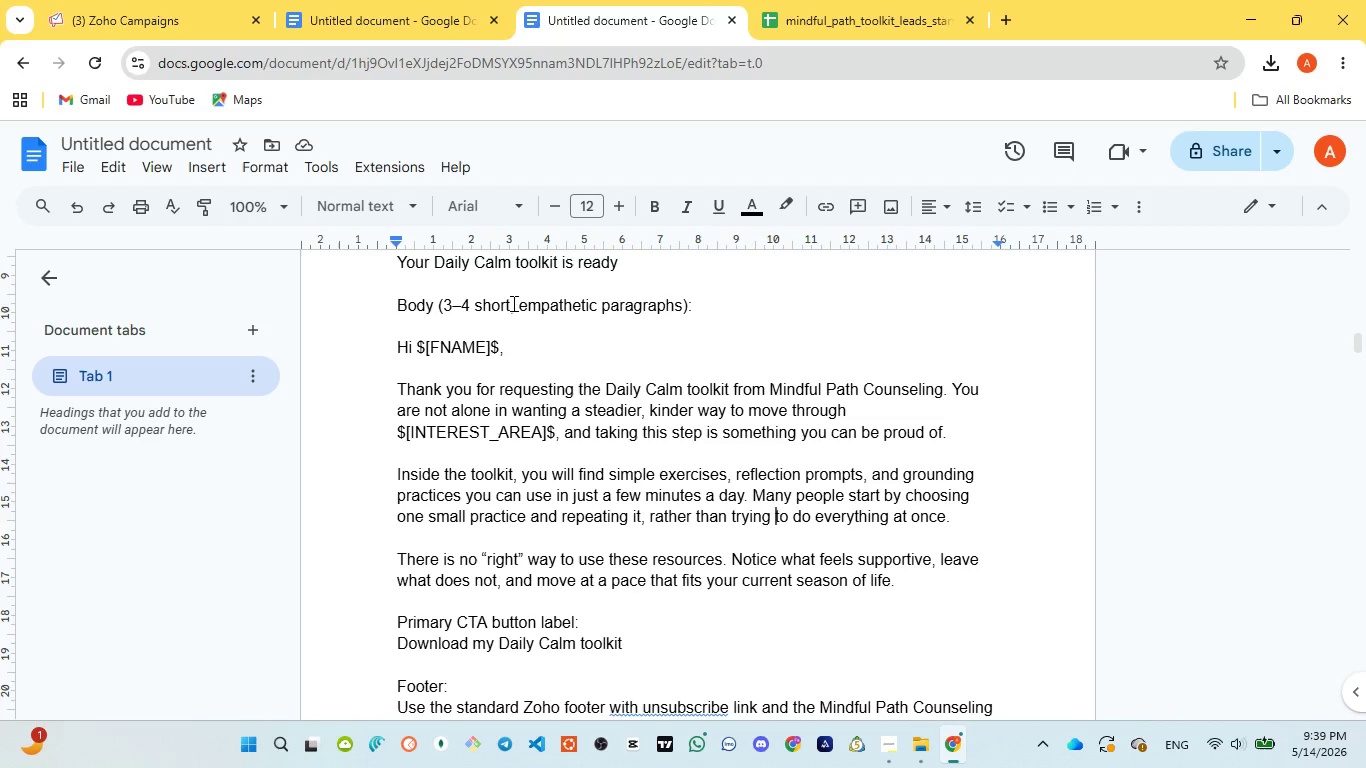 
left_click([168, 27])
 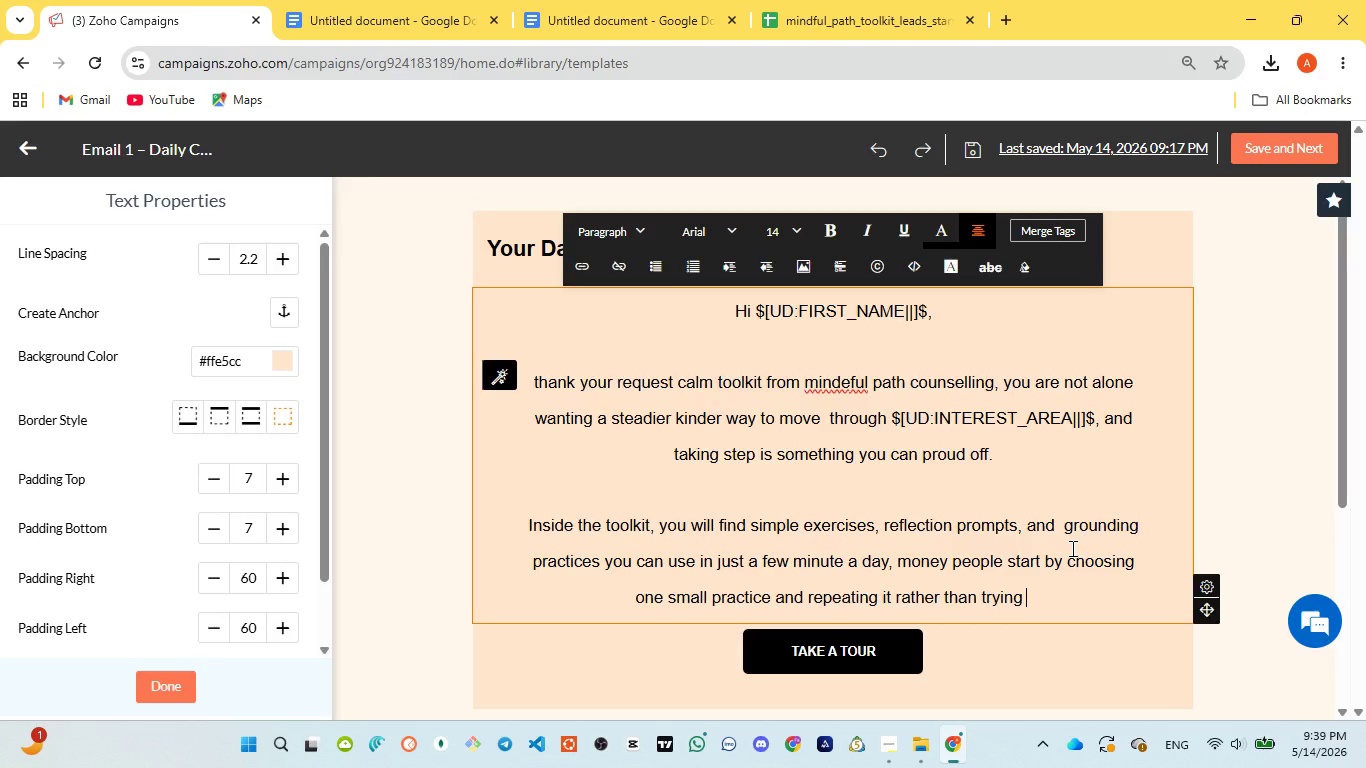 
type(to do )
 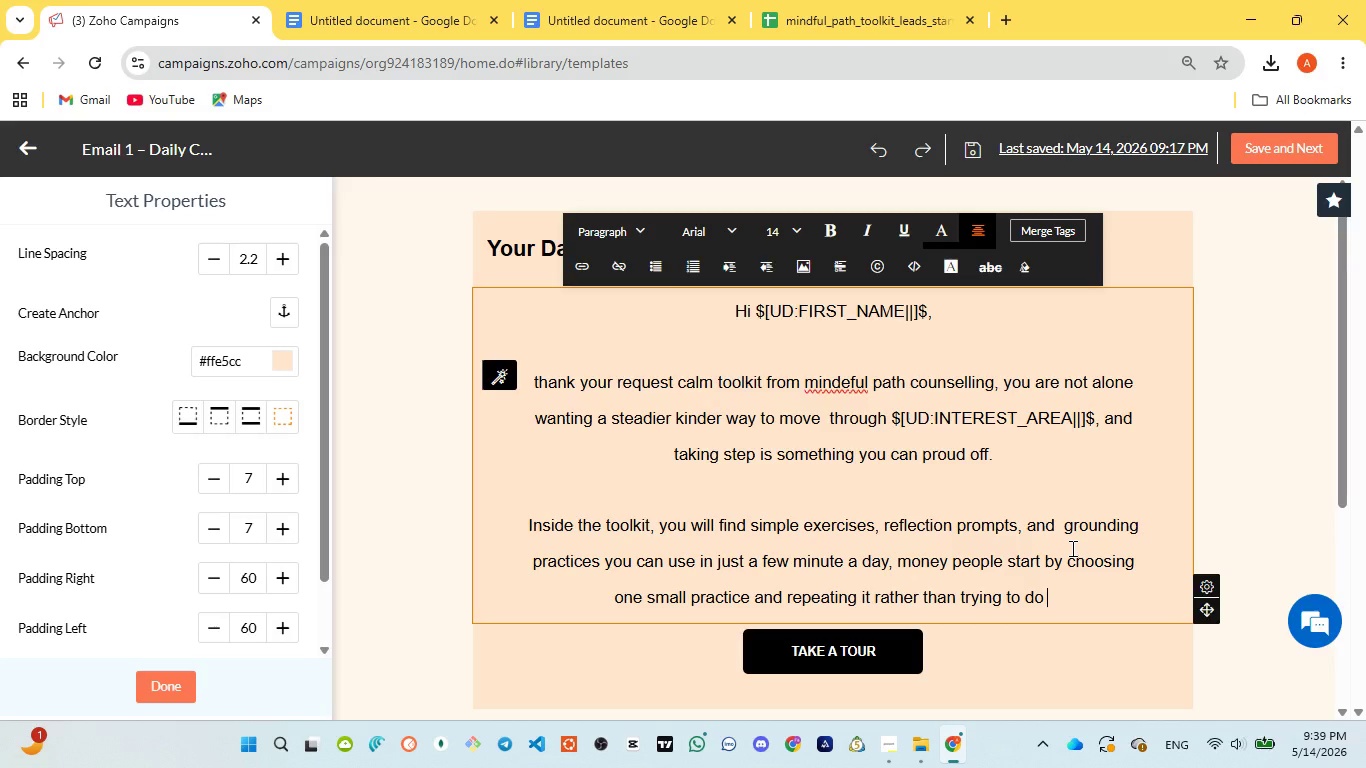 
type(every )
key(Backspace)
type(thing at once)
 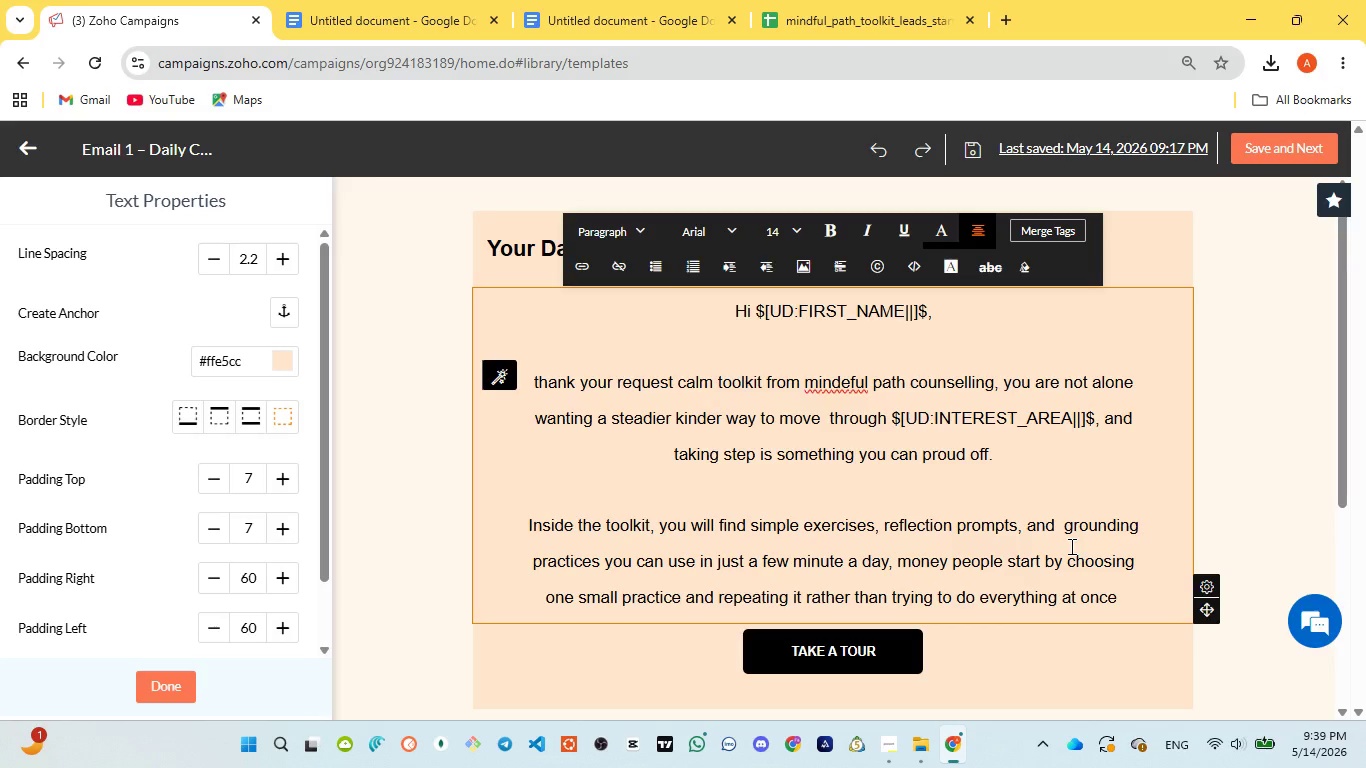 
scroll: coordinate [1072, 547], scroll_direction: down, amount: 1.0
 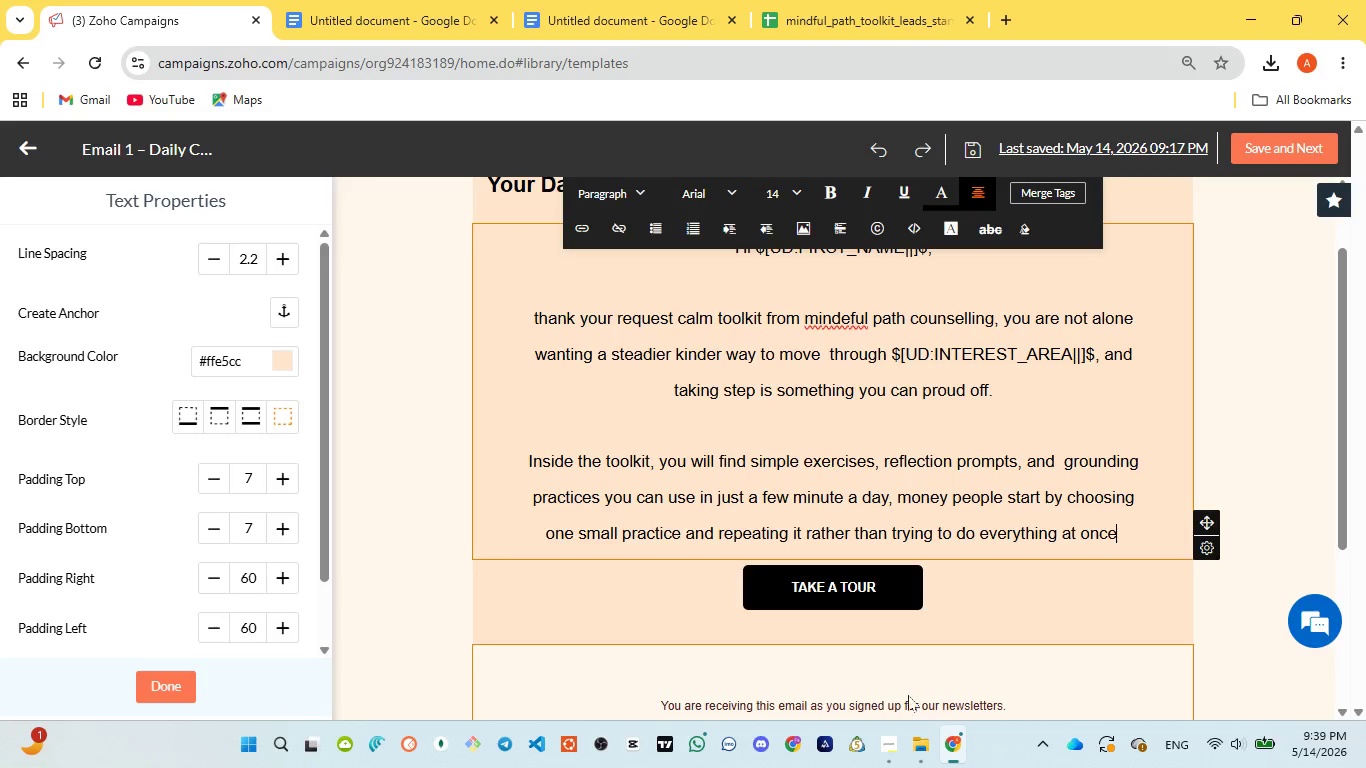 
wait(5.05)
 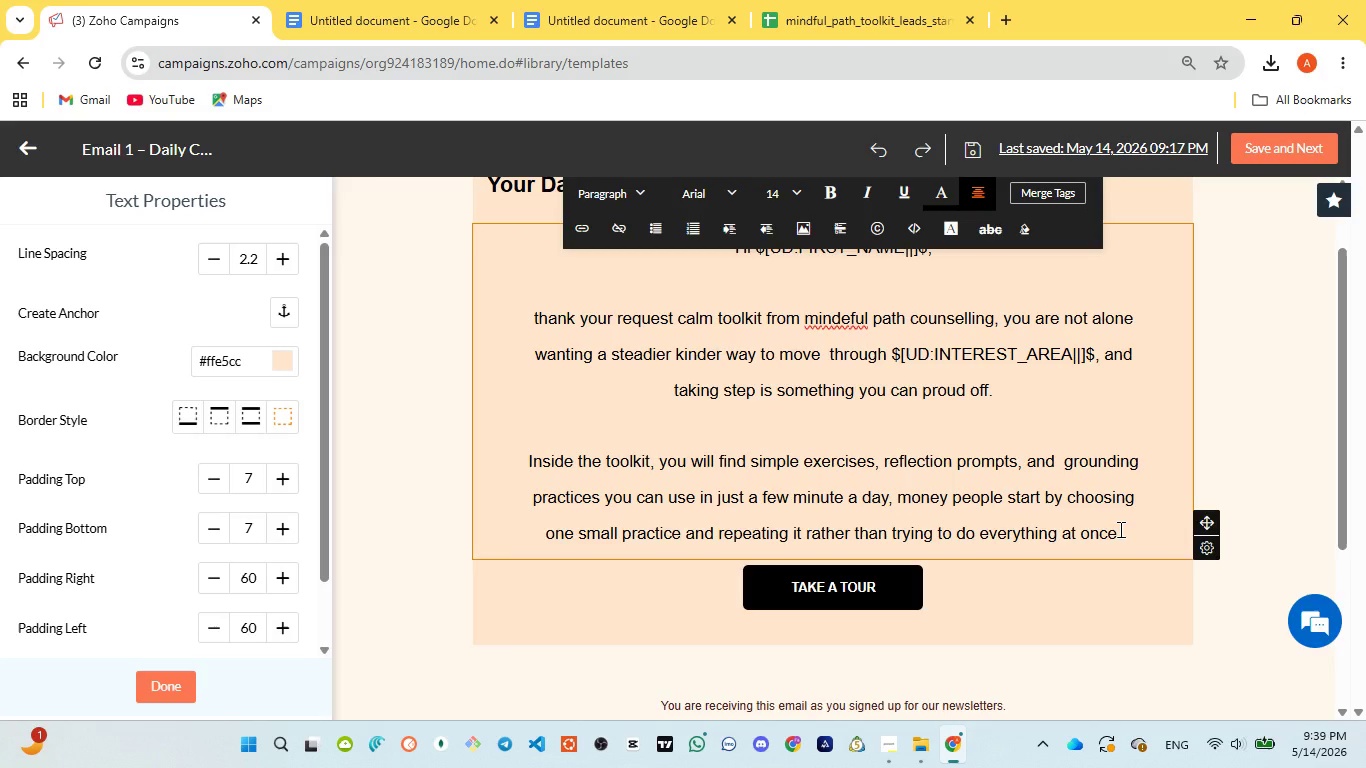 
left_click([892, 678])
 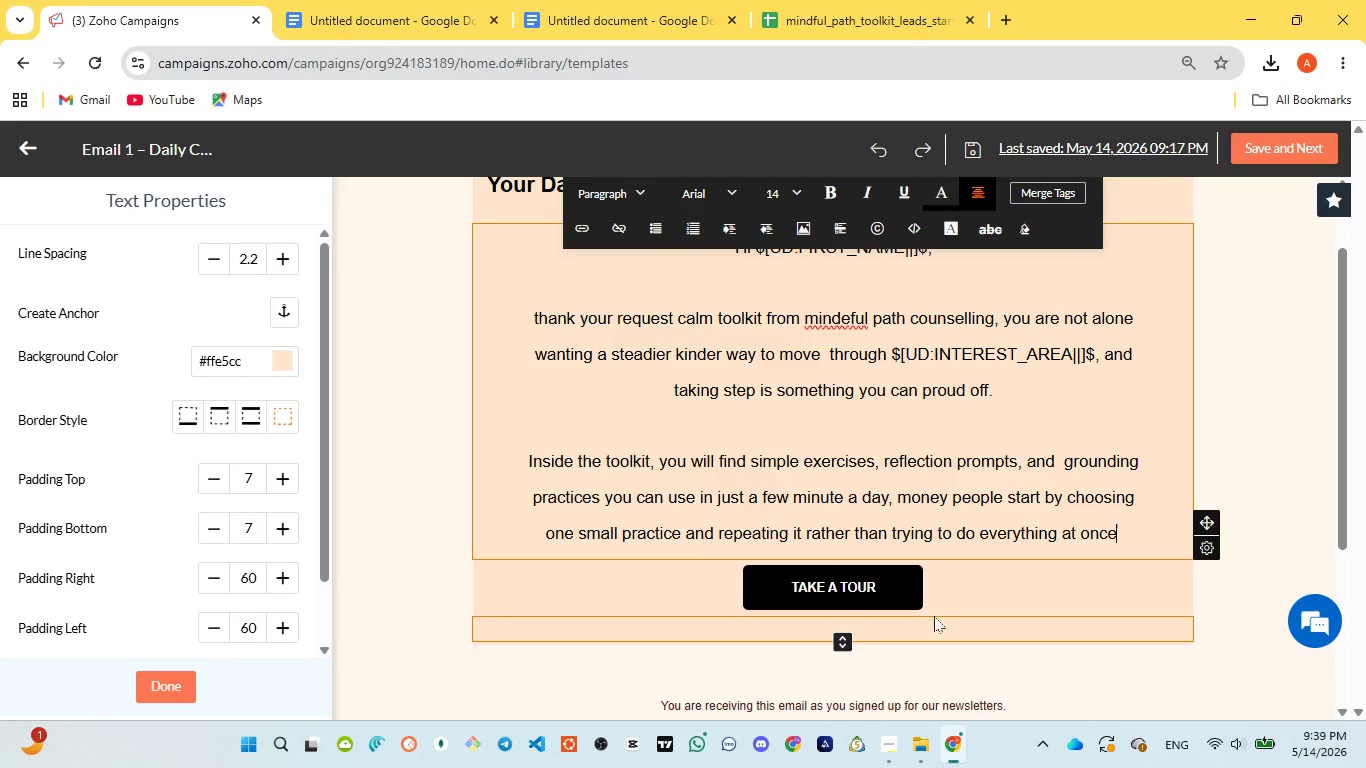 
wait(18.05)
 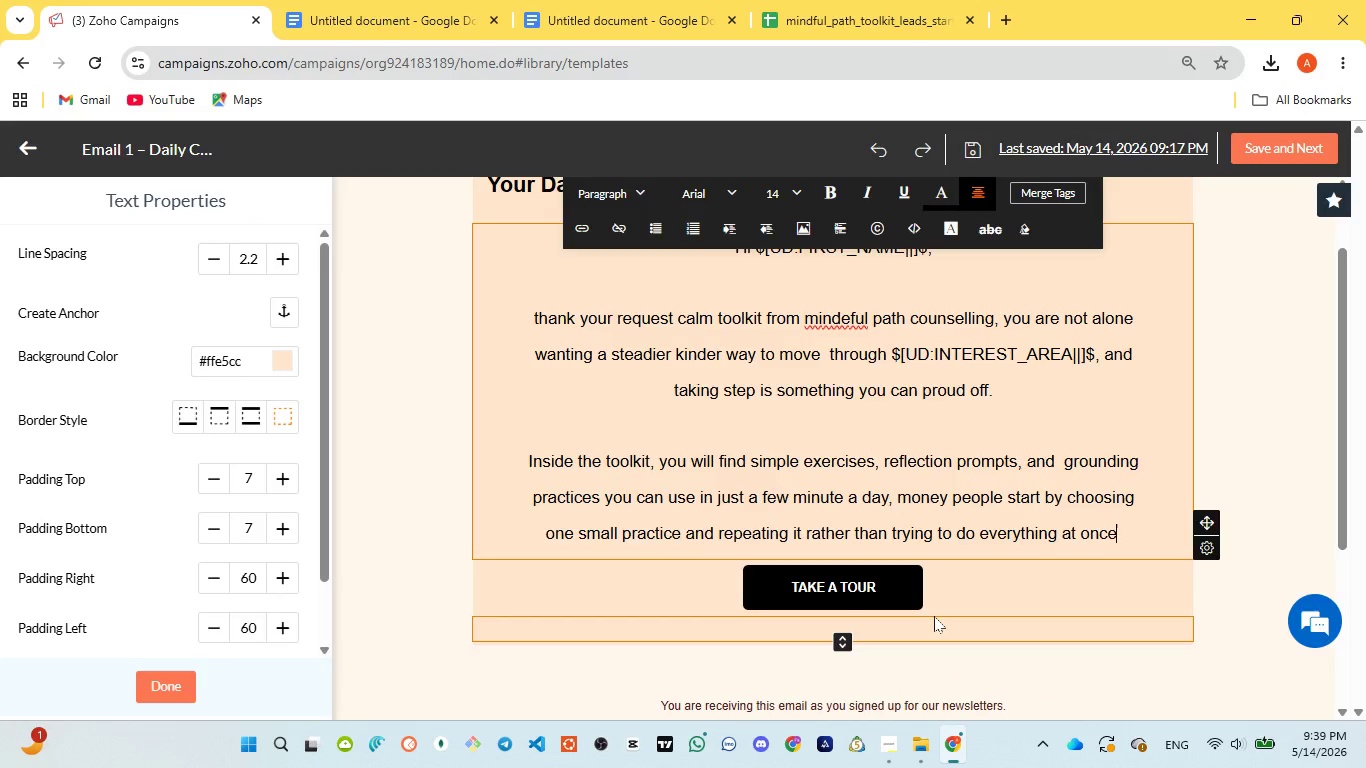 
left_click([569, 19])
 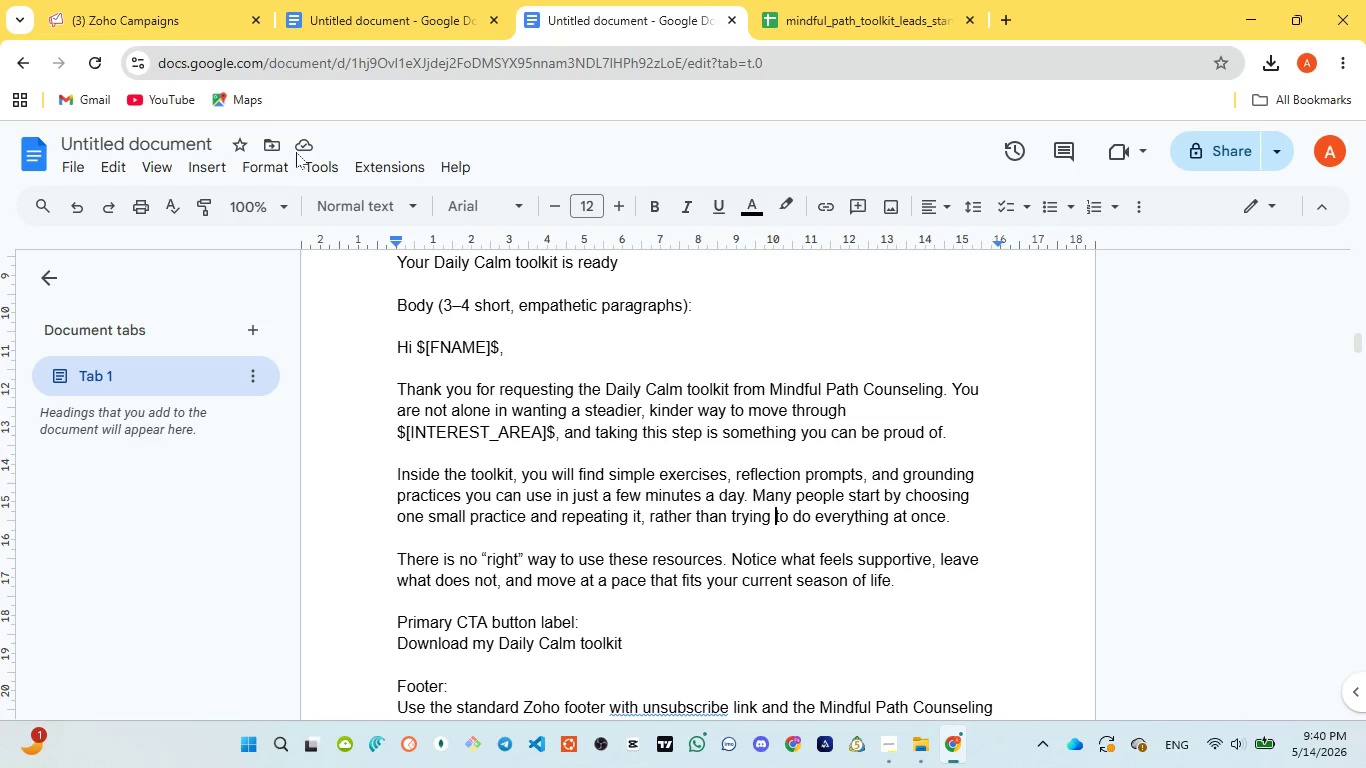 
left_click([129, 0])
 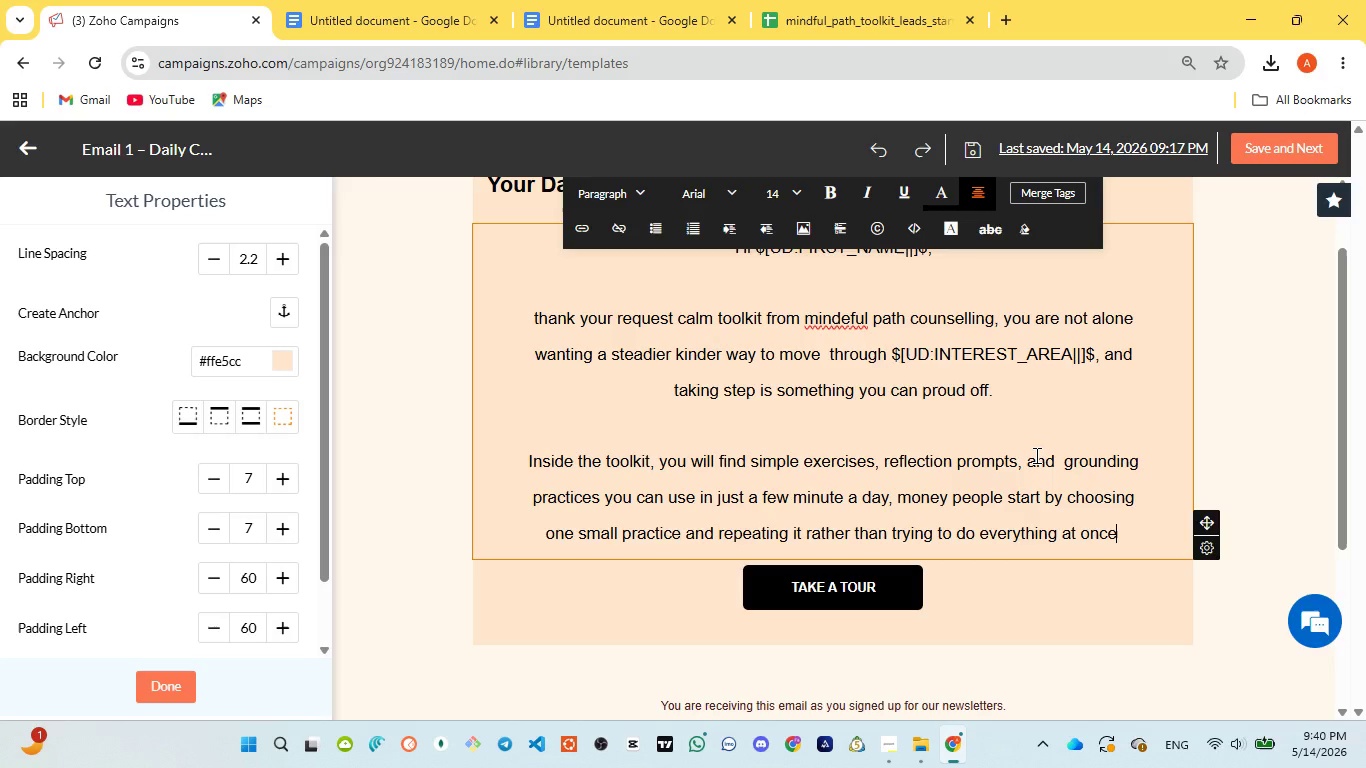 
key(Period)
 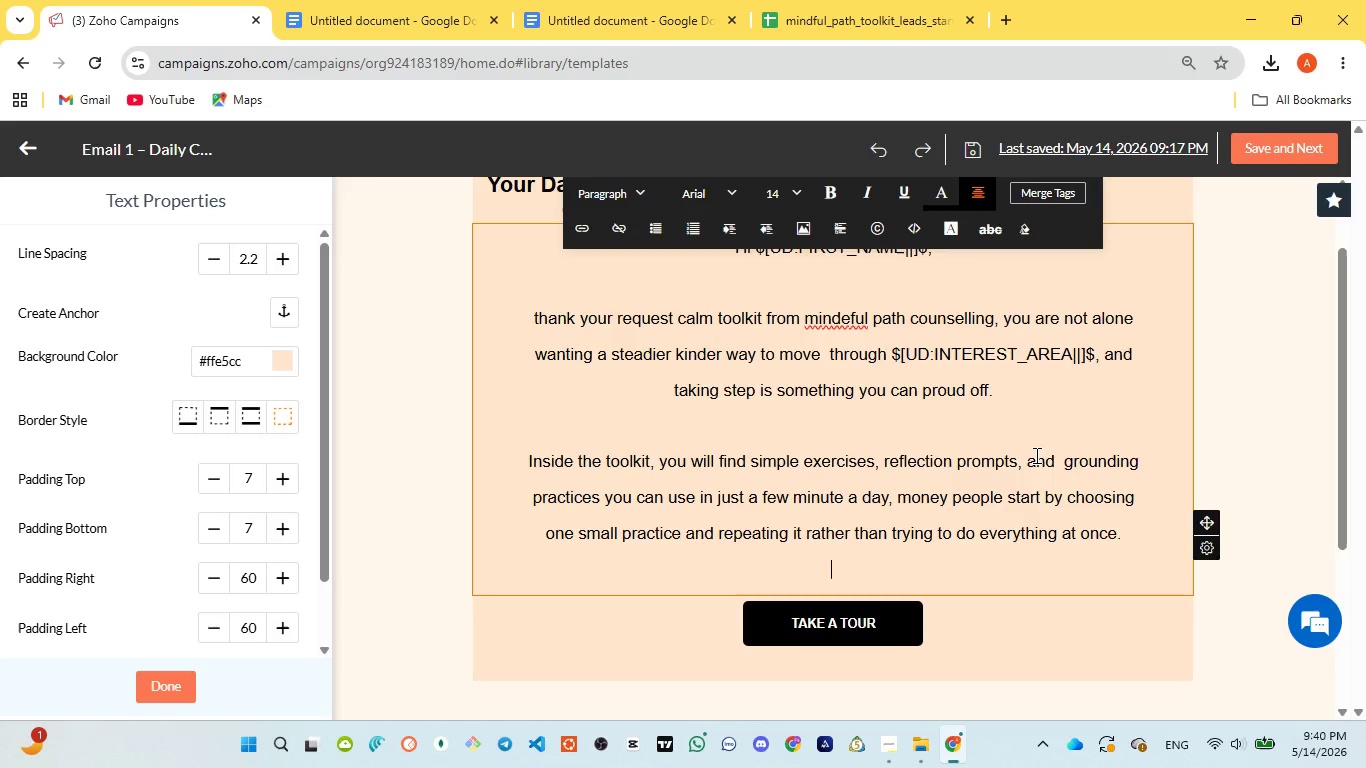 
key(Enter)
 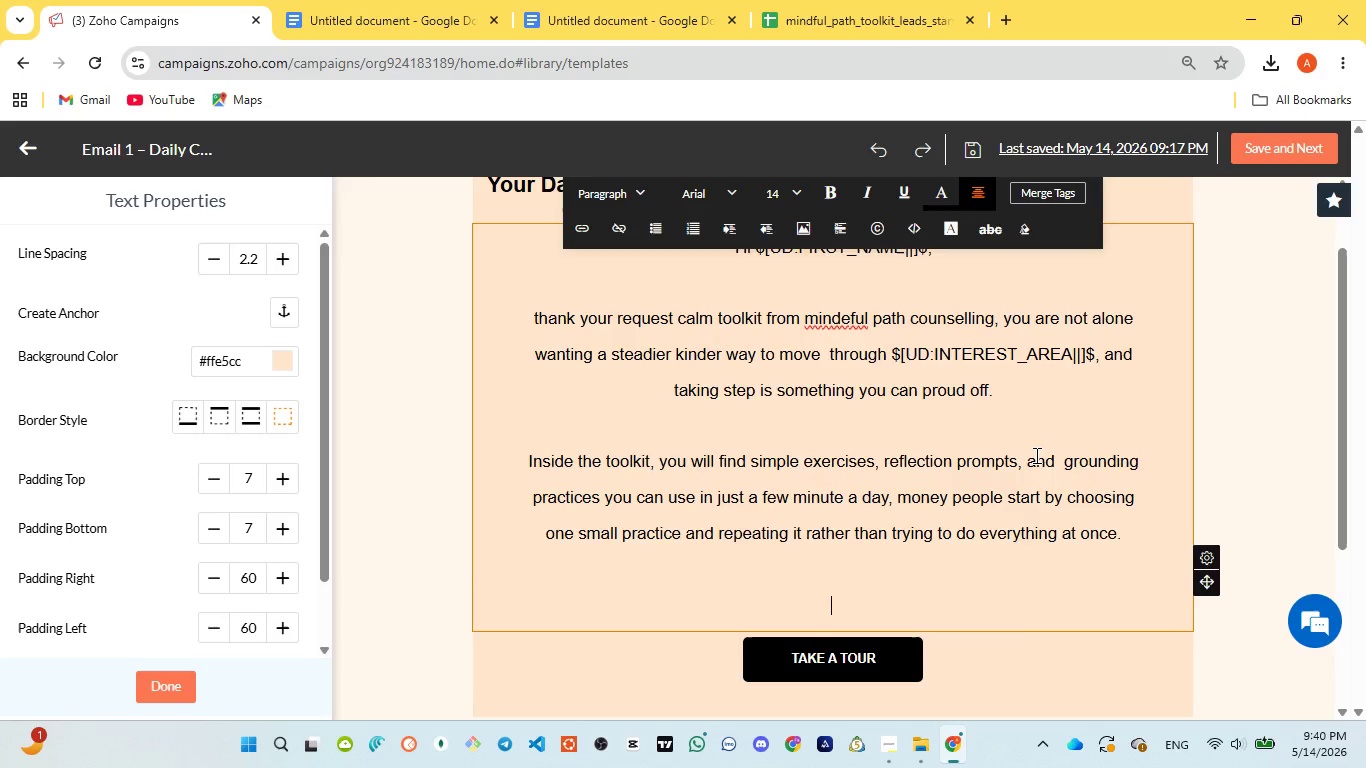 
key(Enter)
 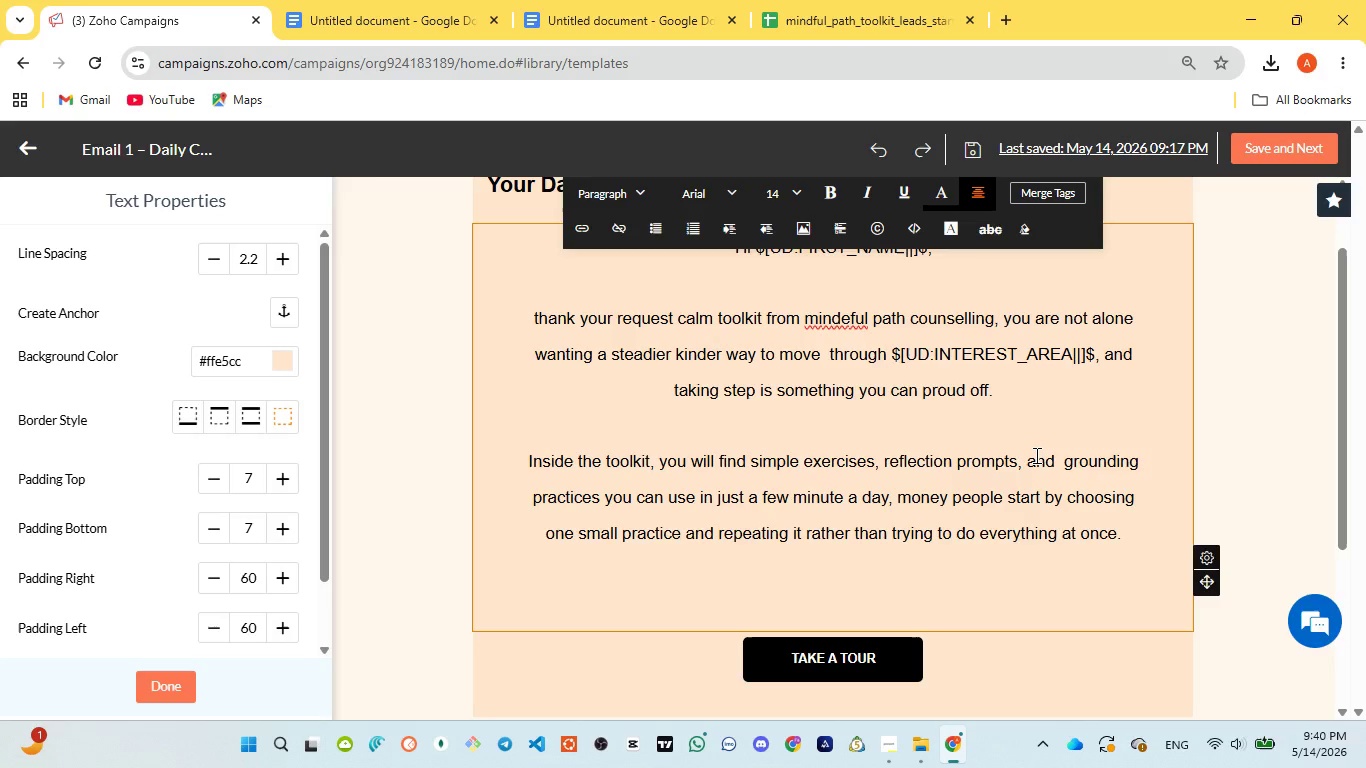 
type(There is )
 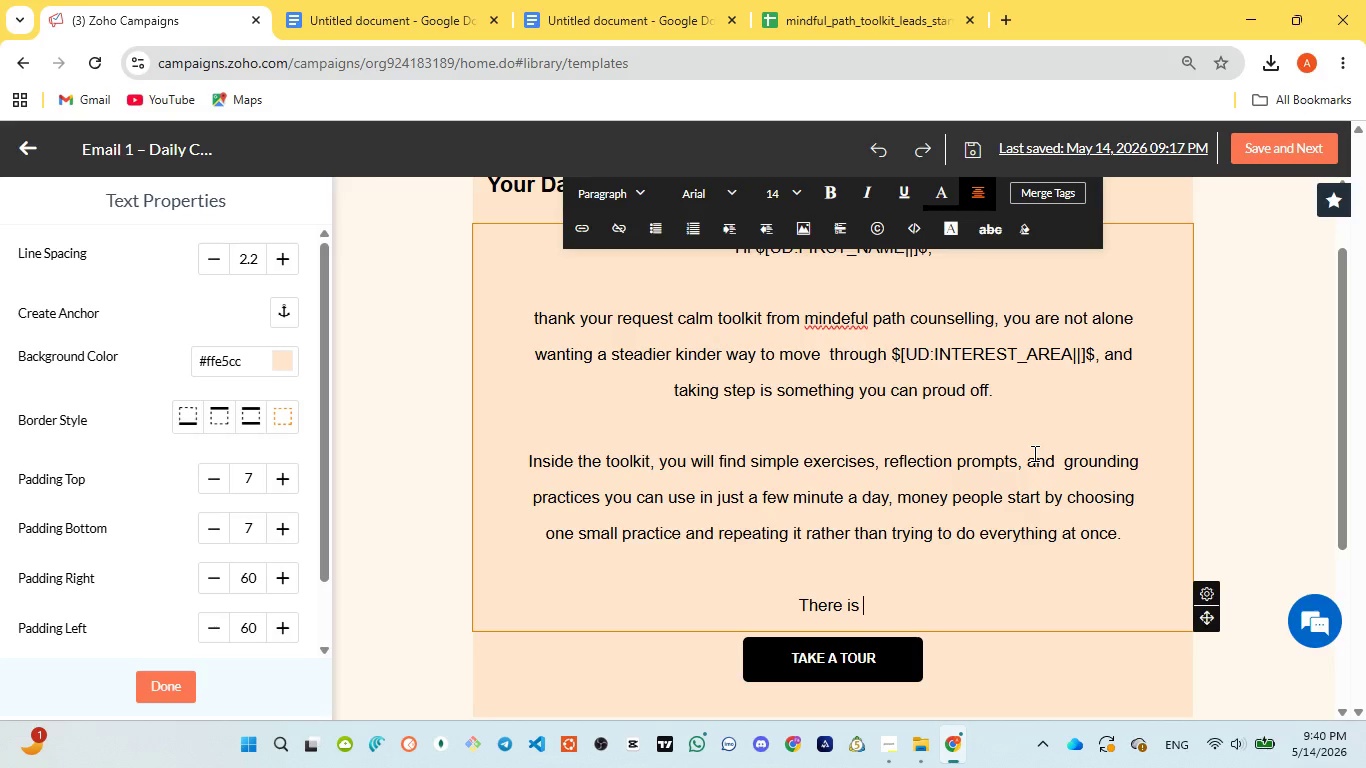 
wait(34.49)
 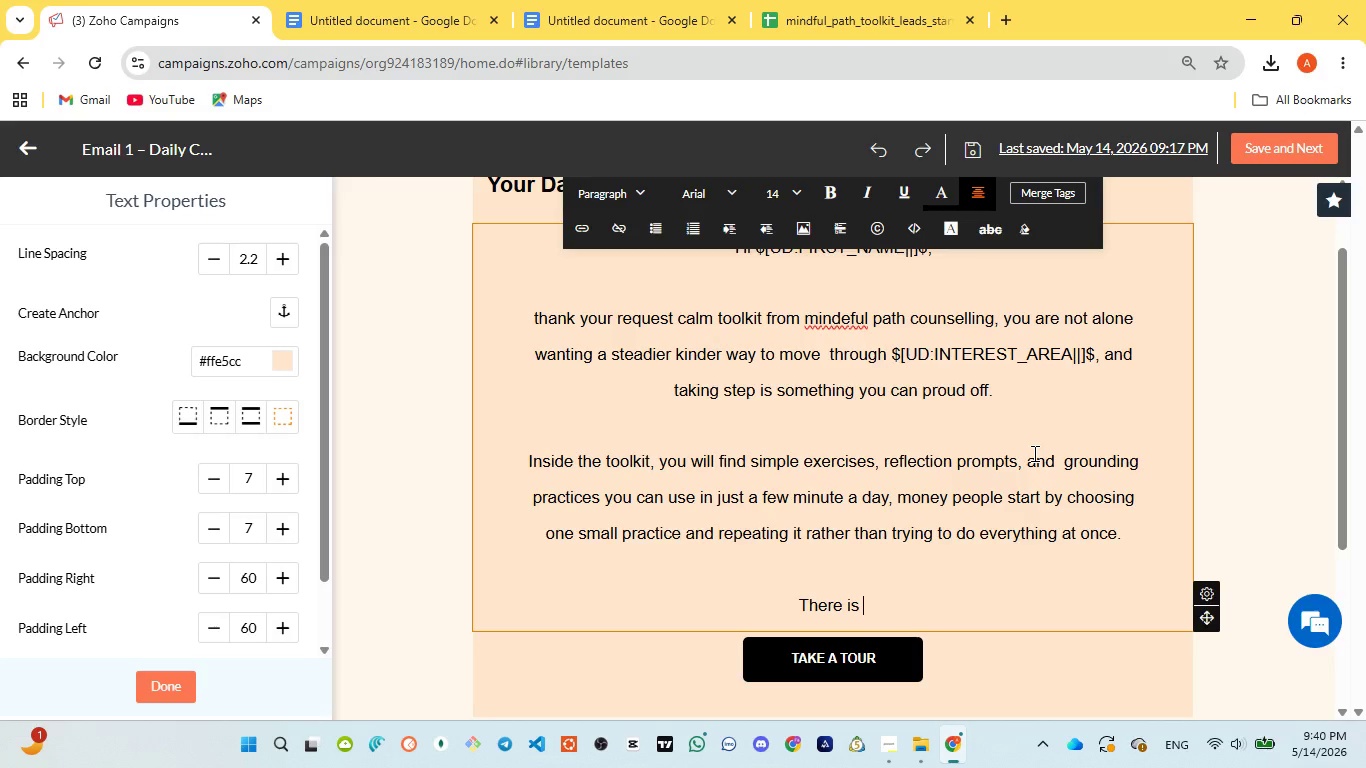 
type(no right )
 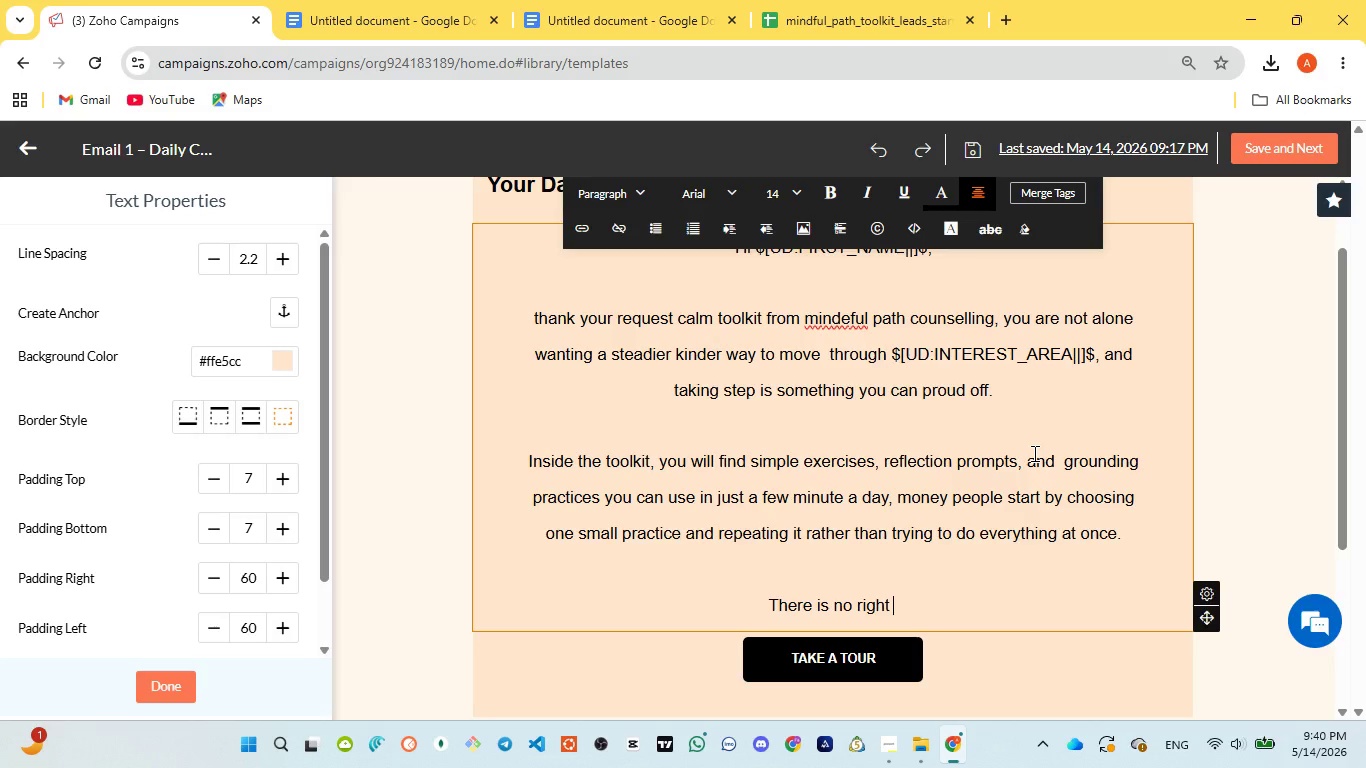 
wait(7.33)
 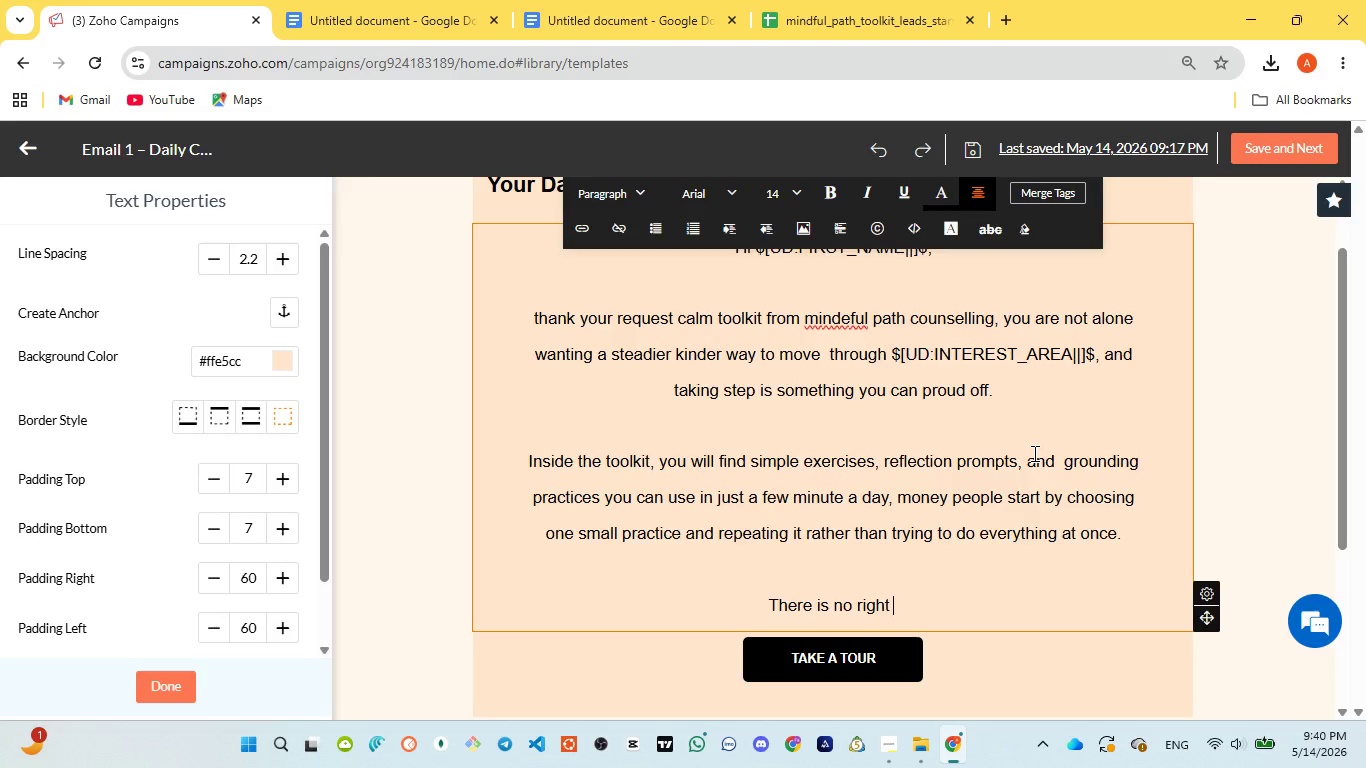 
type(way )
 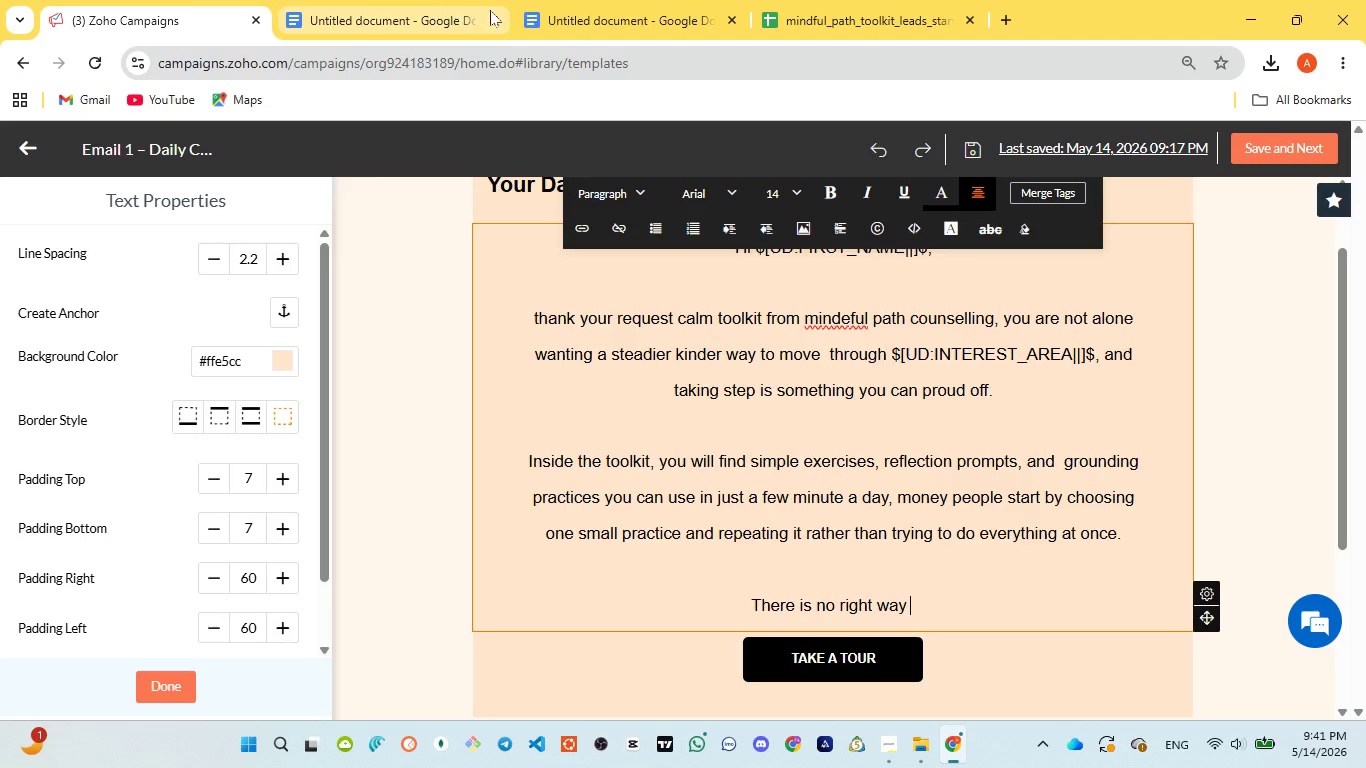 
left_click([611, 30])
 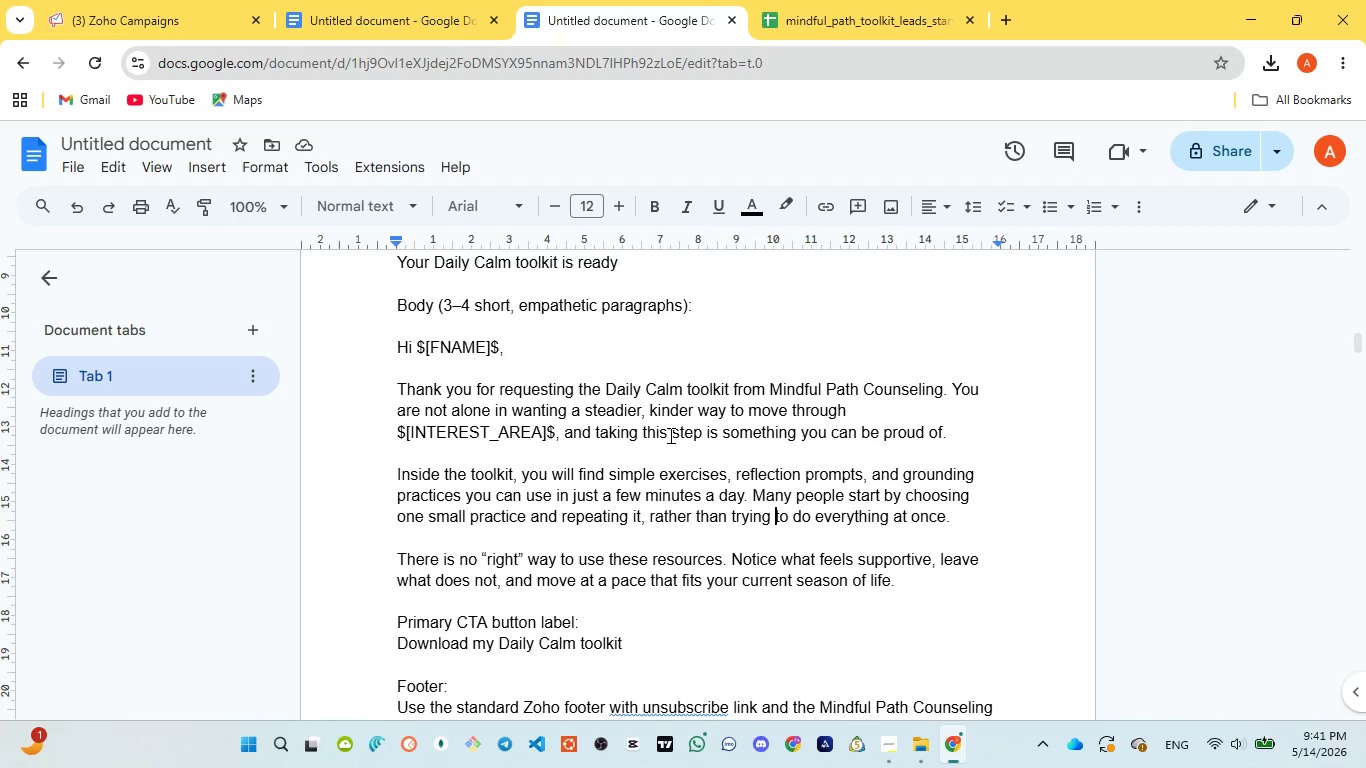 
left_click([97, 0])
 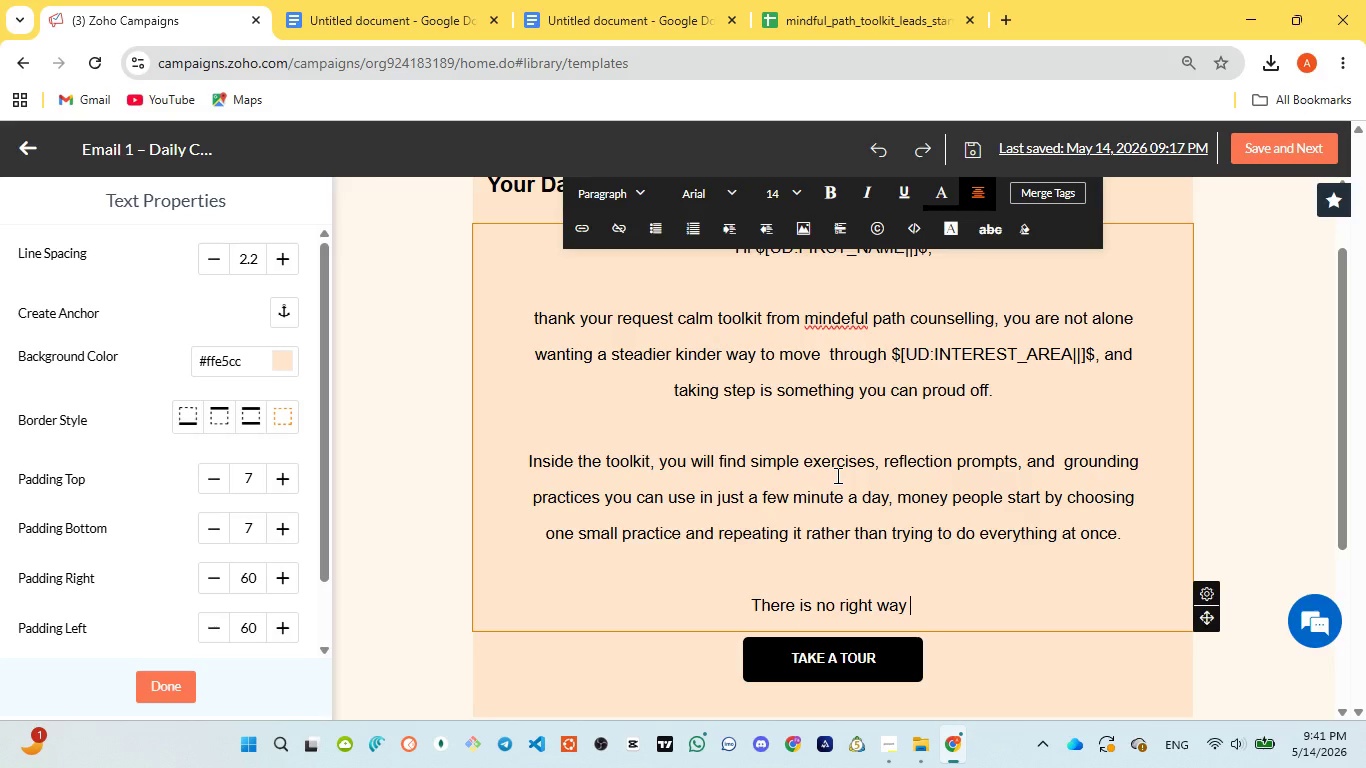 
type(to use these resources )
 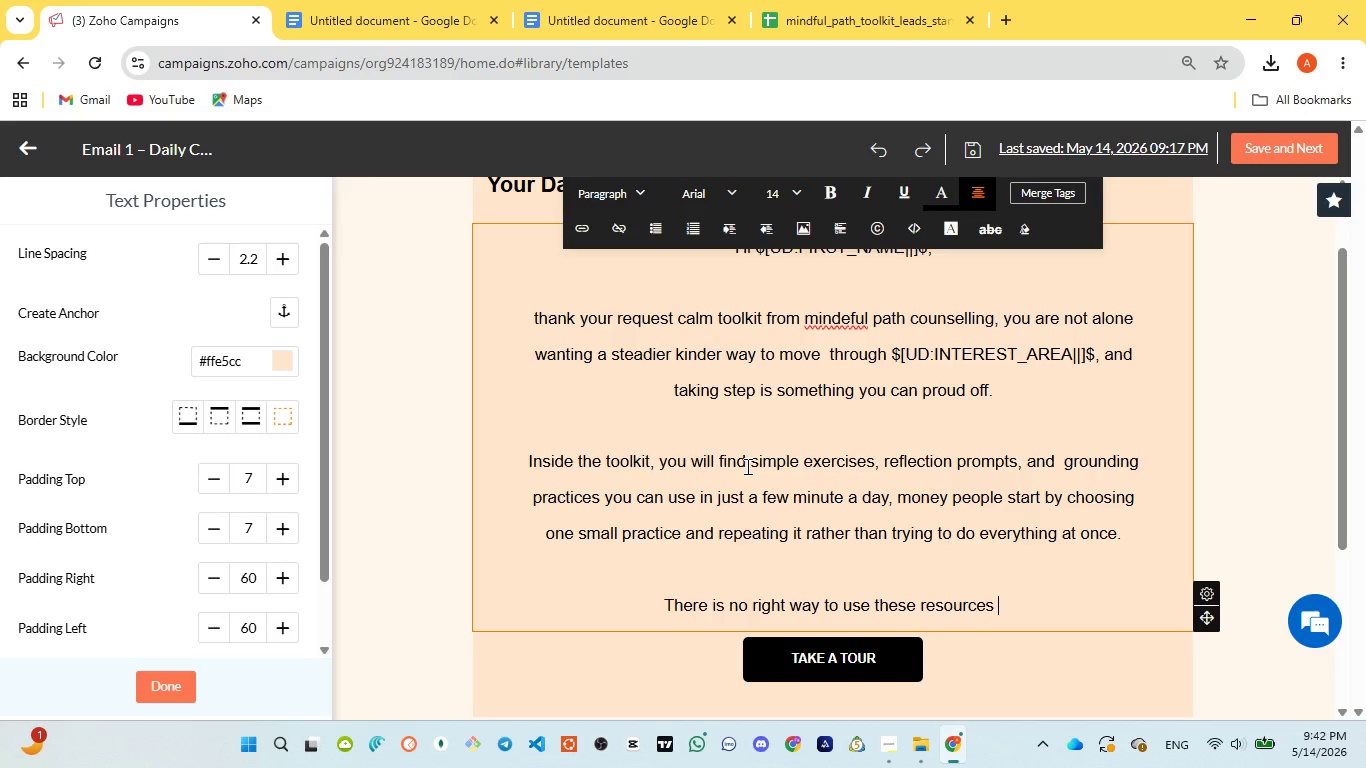 
wait(57.0)
 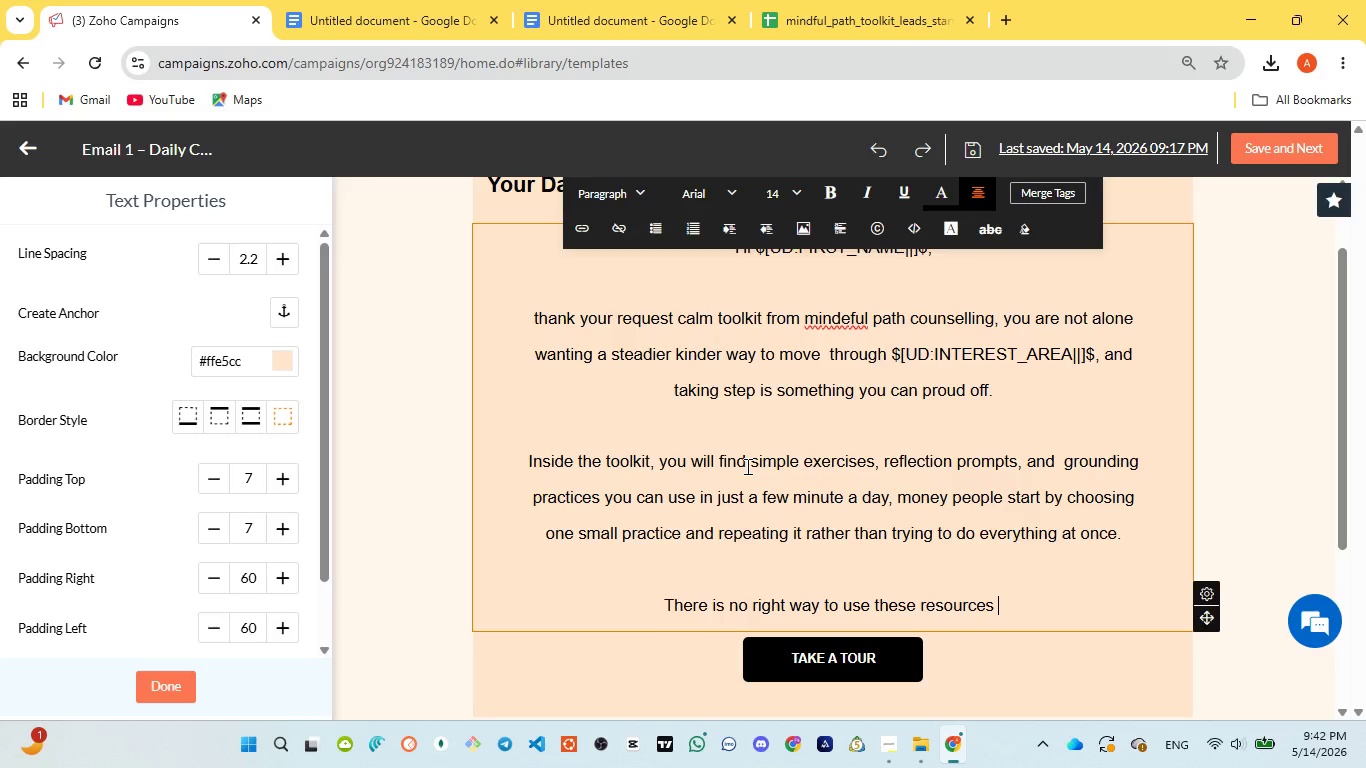 
left_click([564, 16])
 